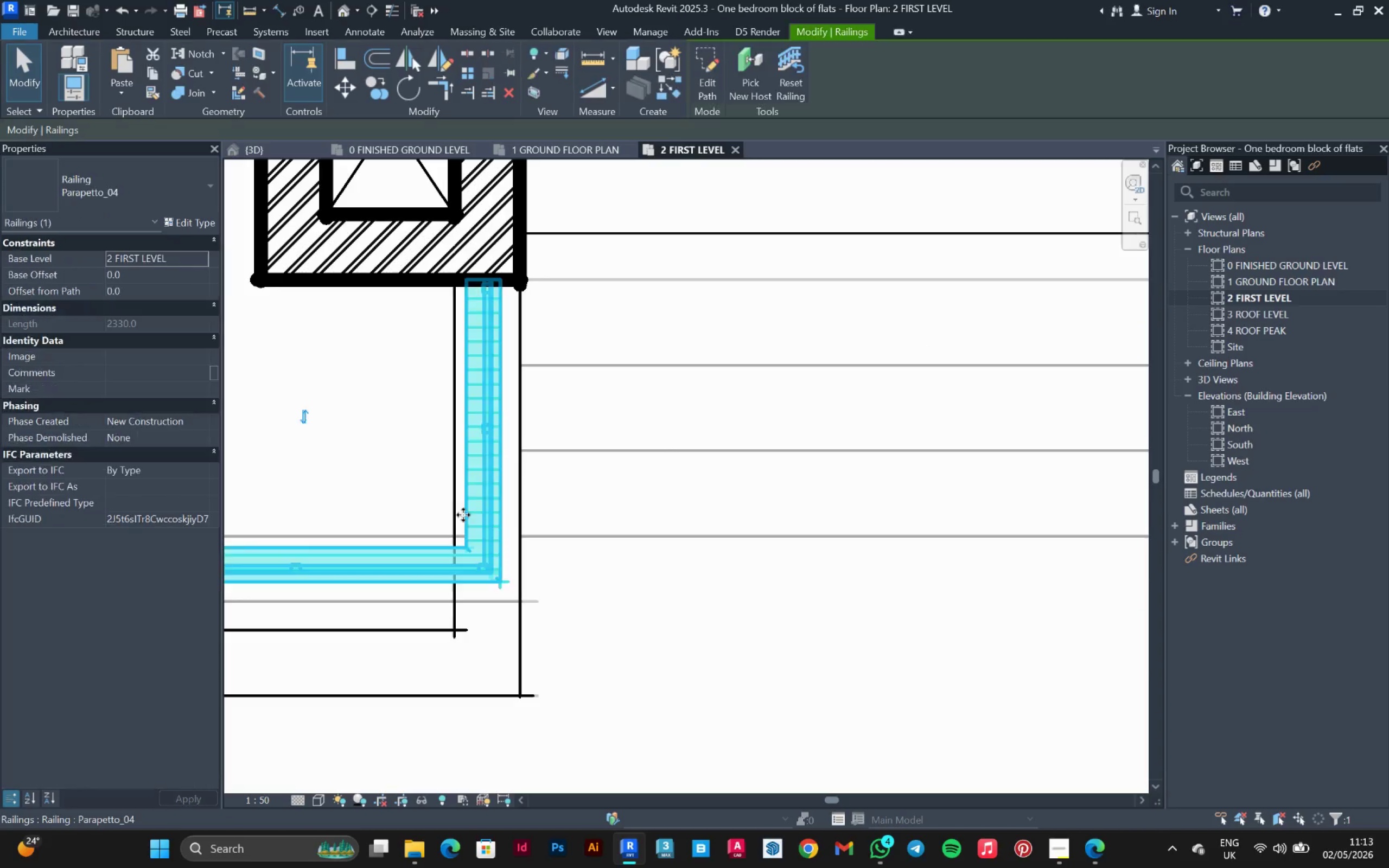 
double_click([479, 507])
 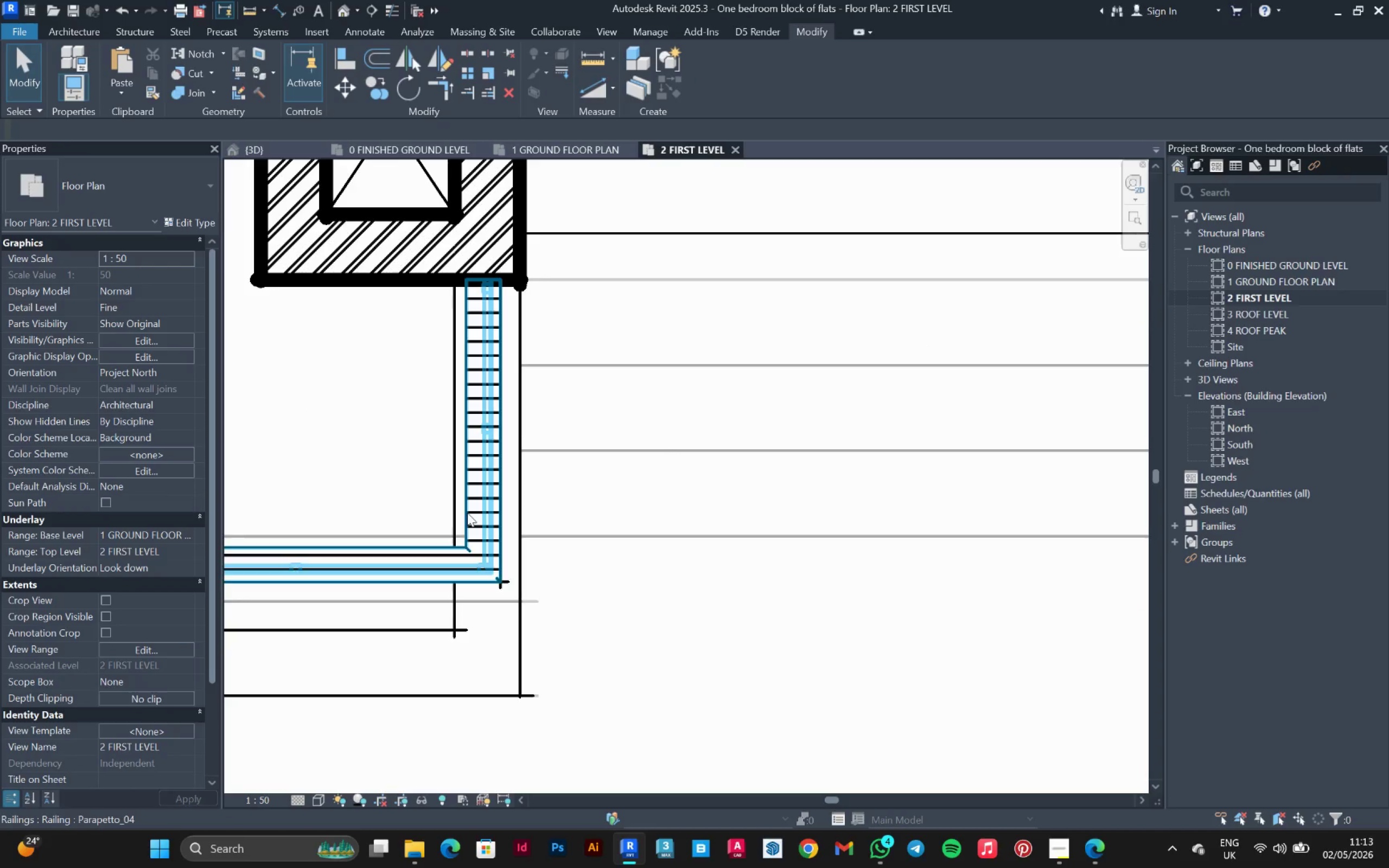 
left_click([467, 513])
 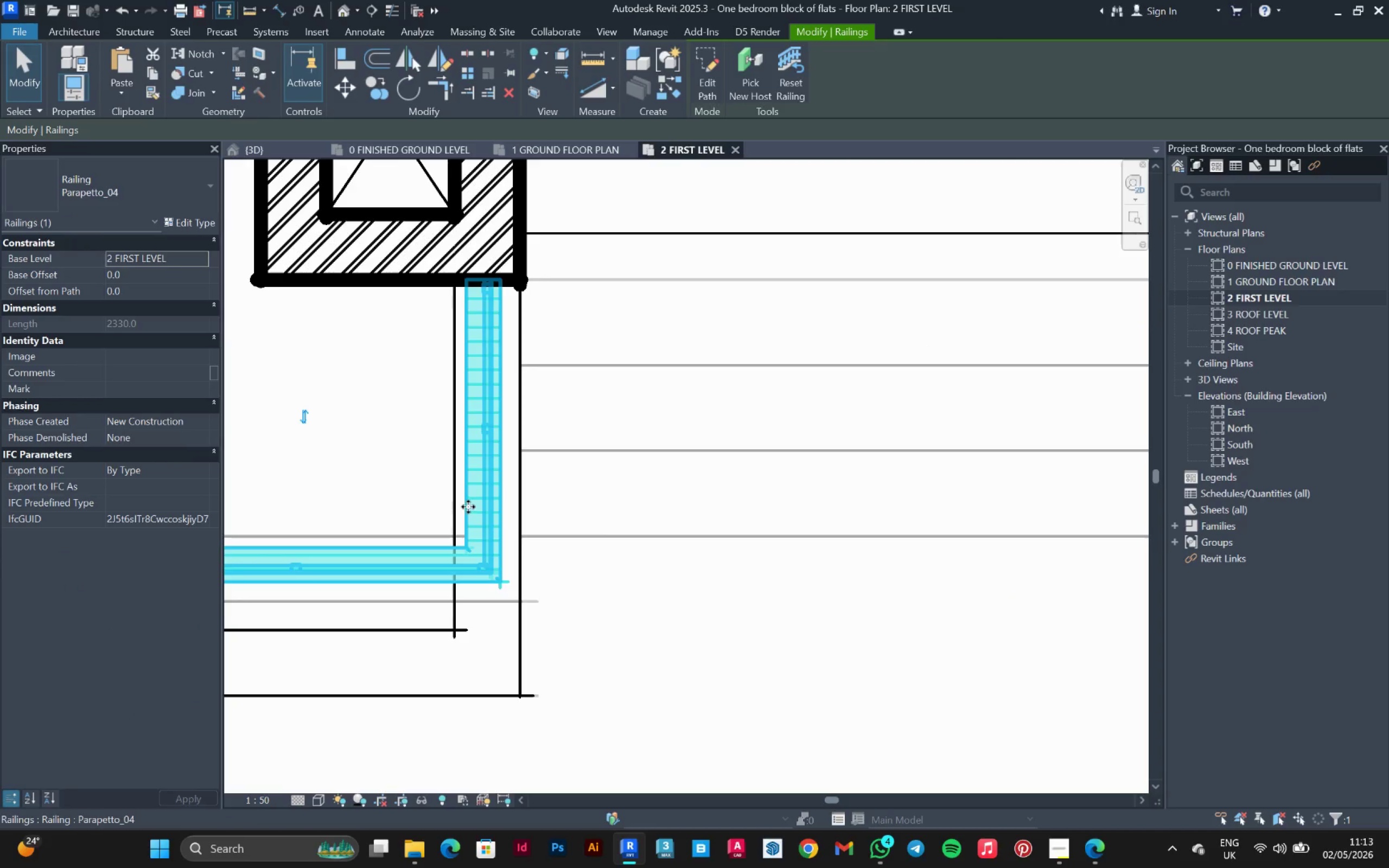 
left_click([468, 507])
 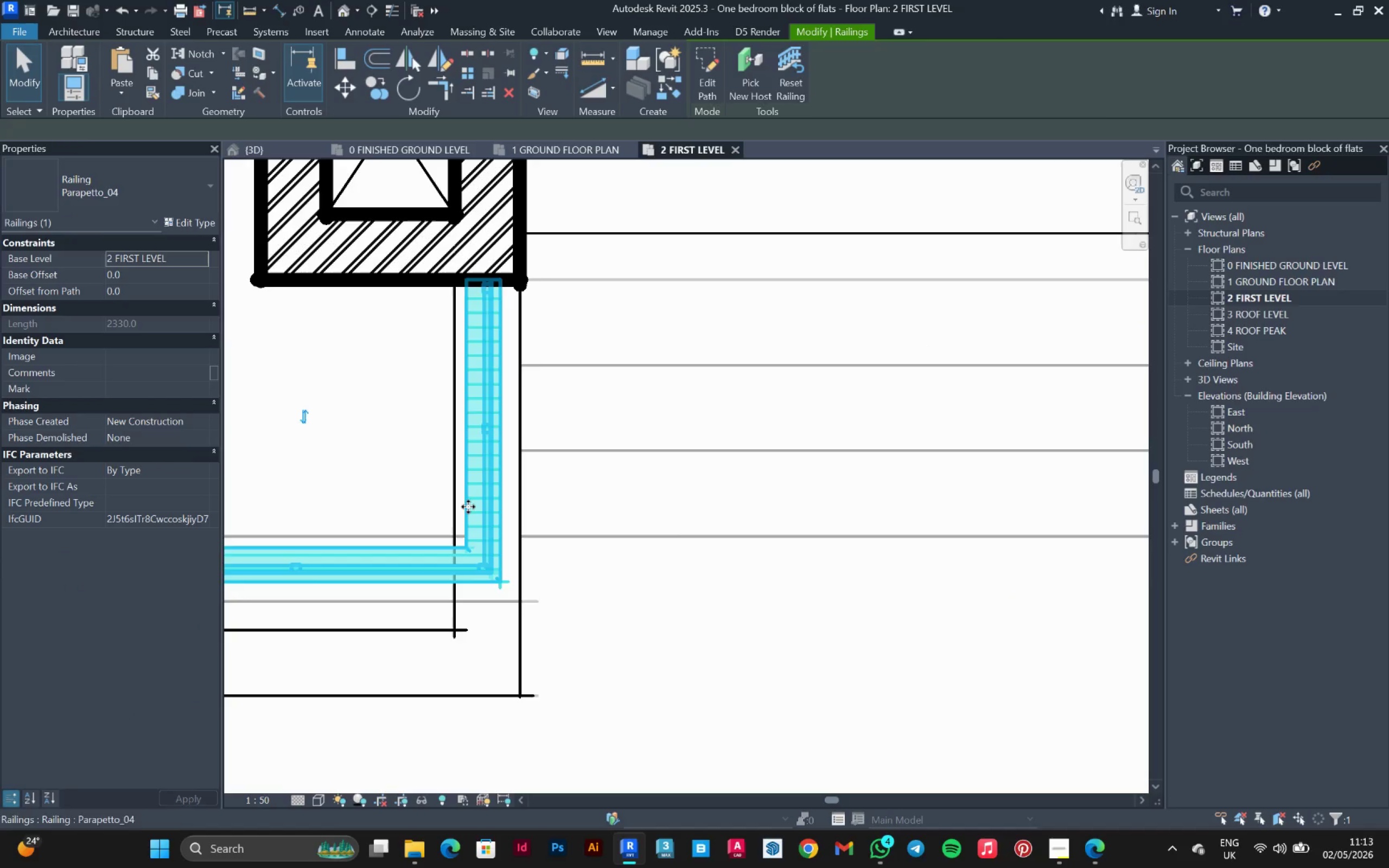 
left_click_drag(start_coordinate=[468, 507], to_coordinate=[348, 58])
 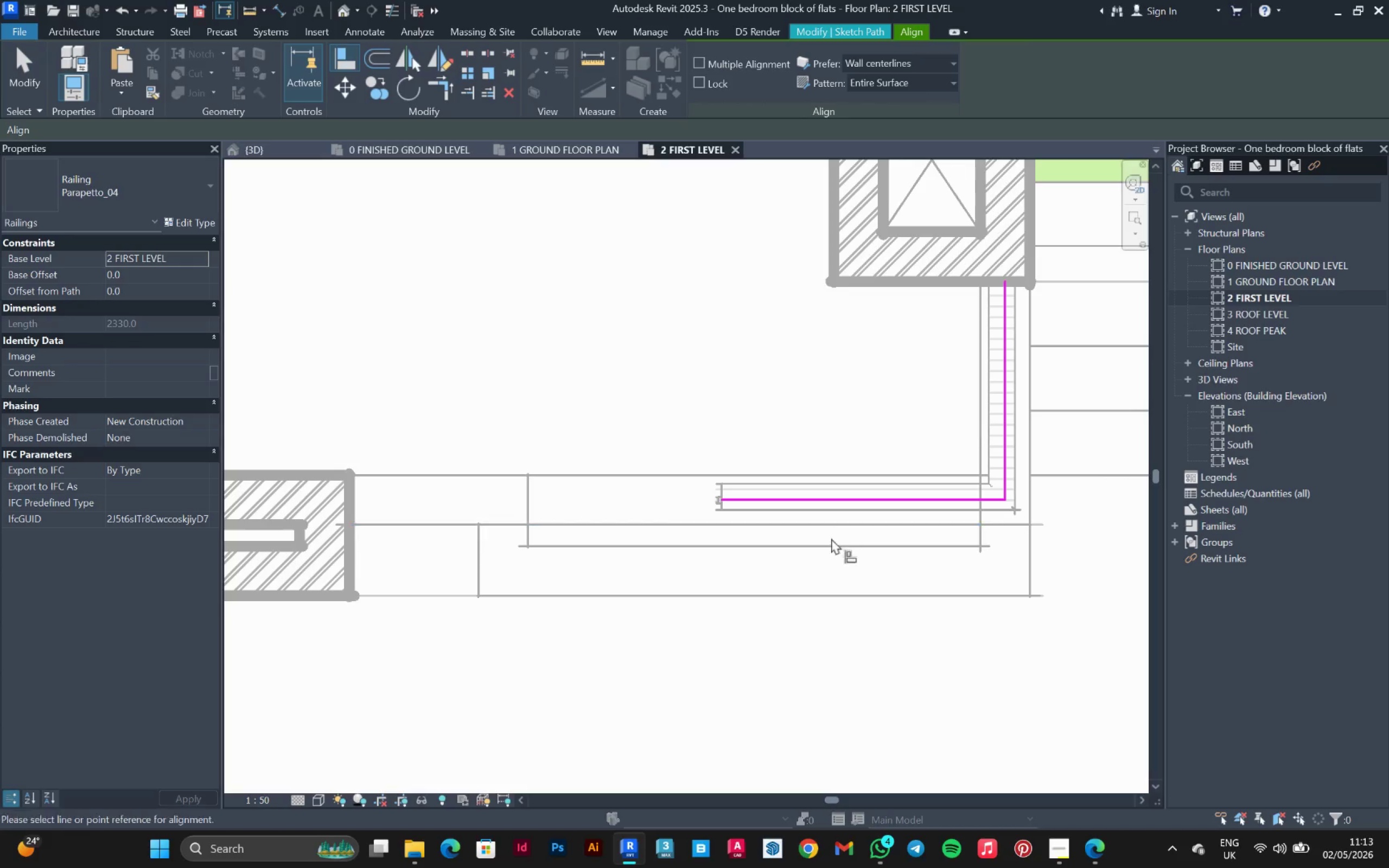 
scroll: coordinate [997, 453], scroll_direction: down, amount: 2.0
 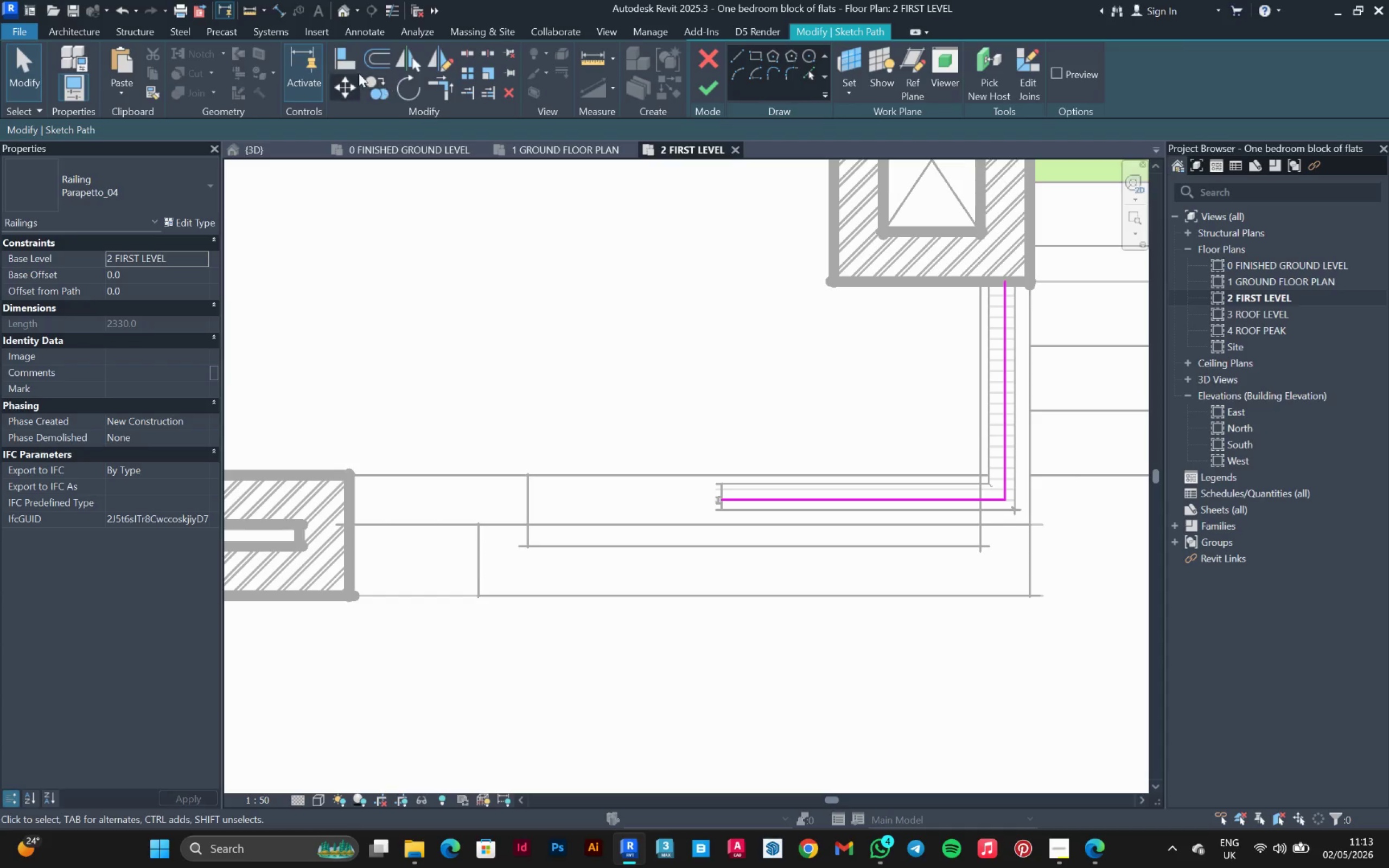 
left_click([348, 58])
 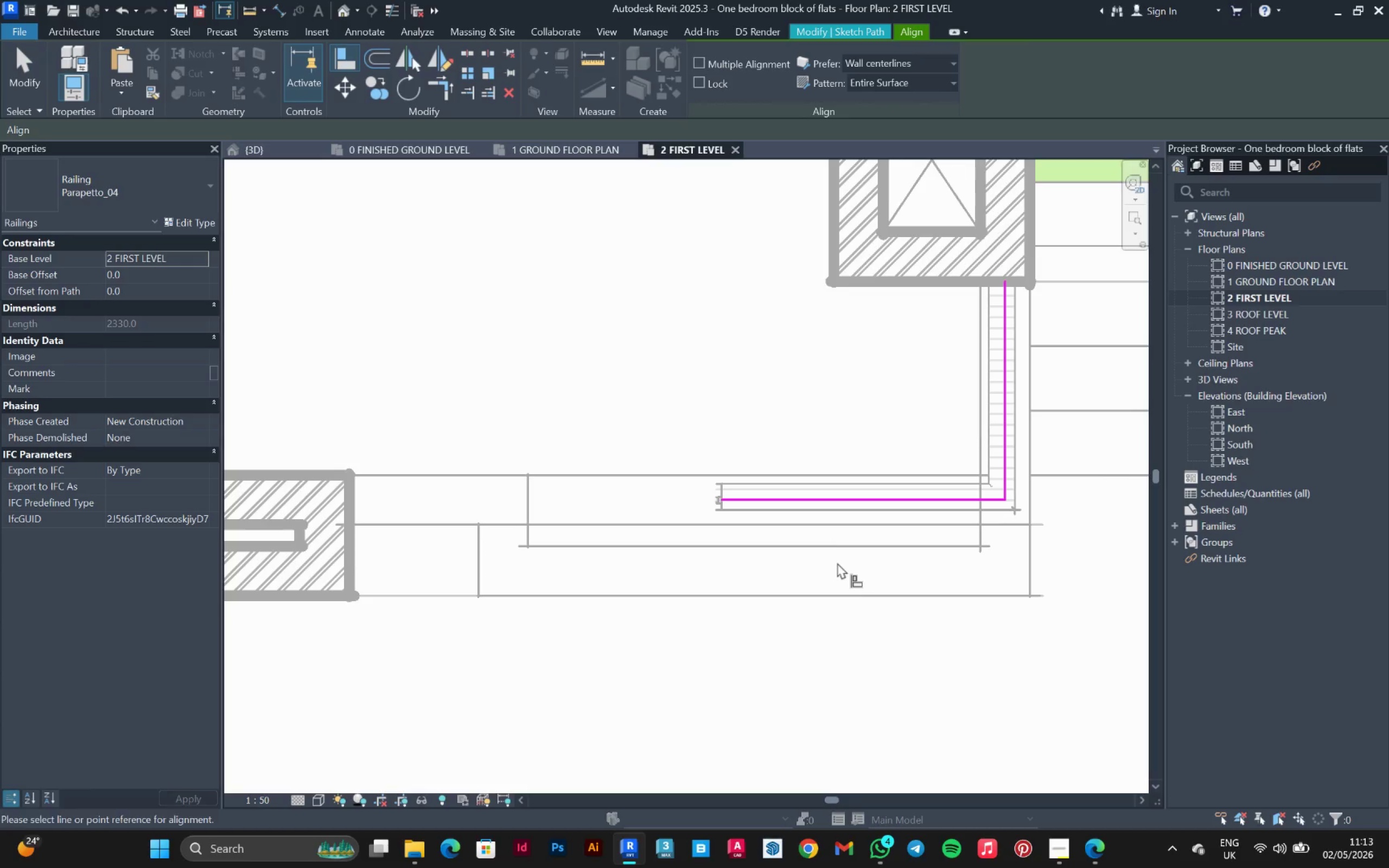 
left_click_drag(start_coordinate=[838, 571], to_coordinate=[838, 567])
 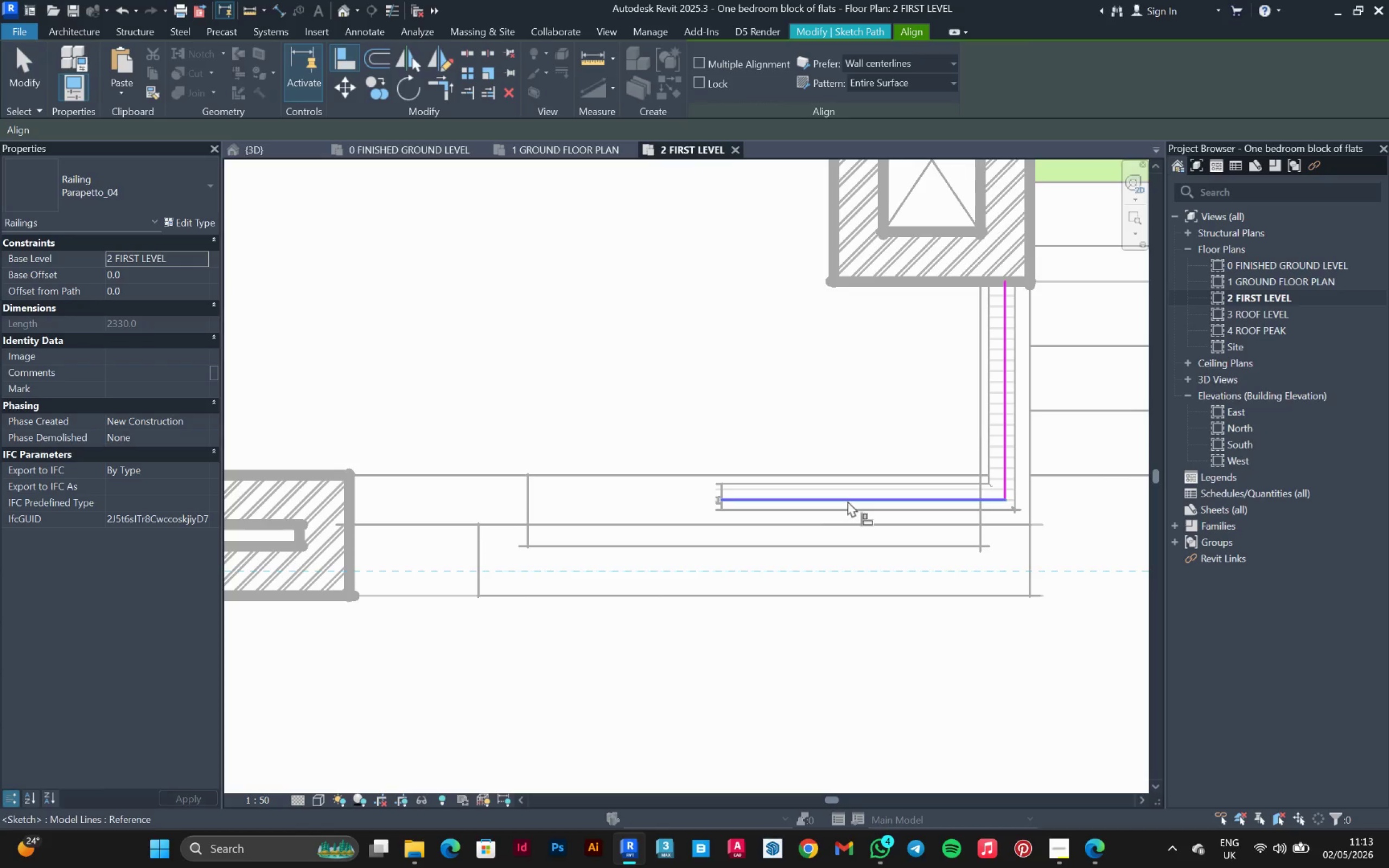 
left_click([848, 501])
 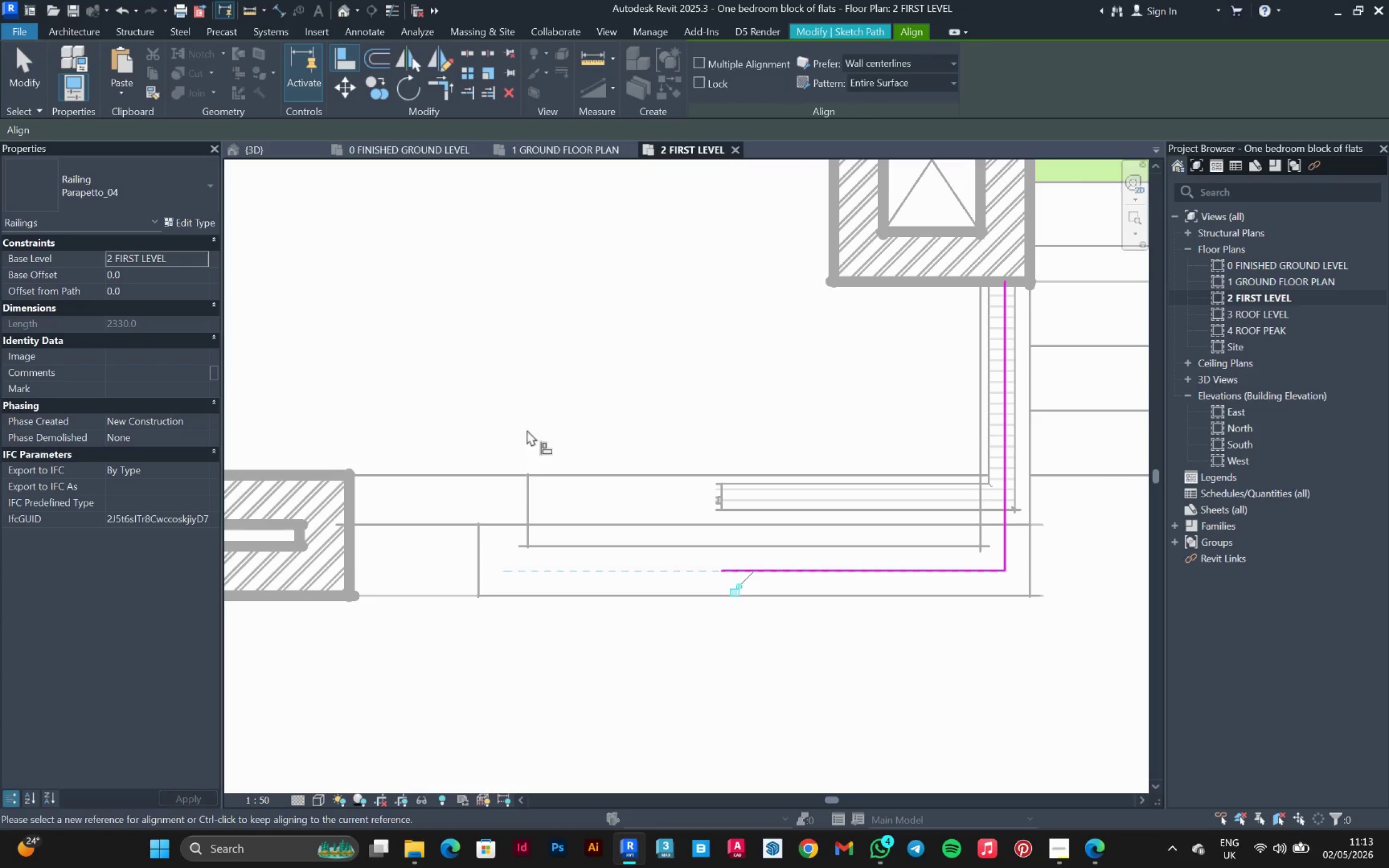 
key(Escape)
 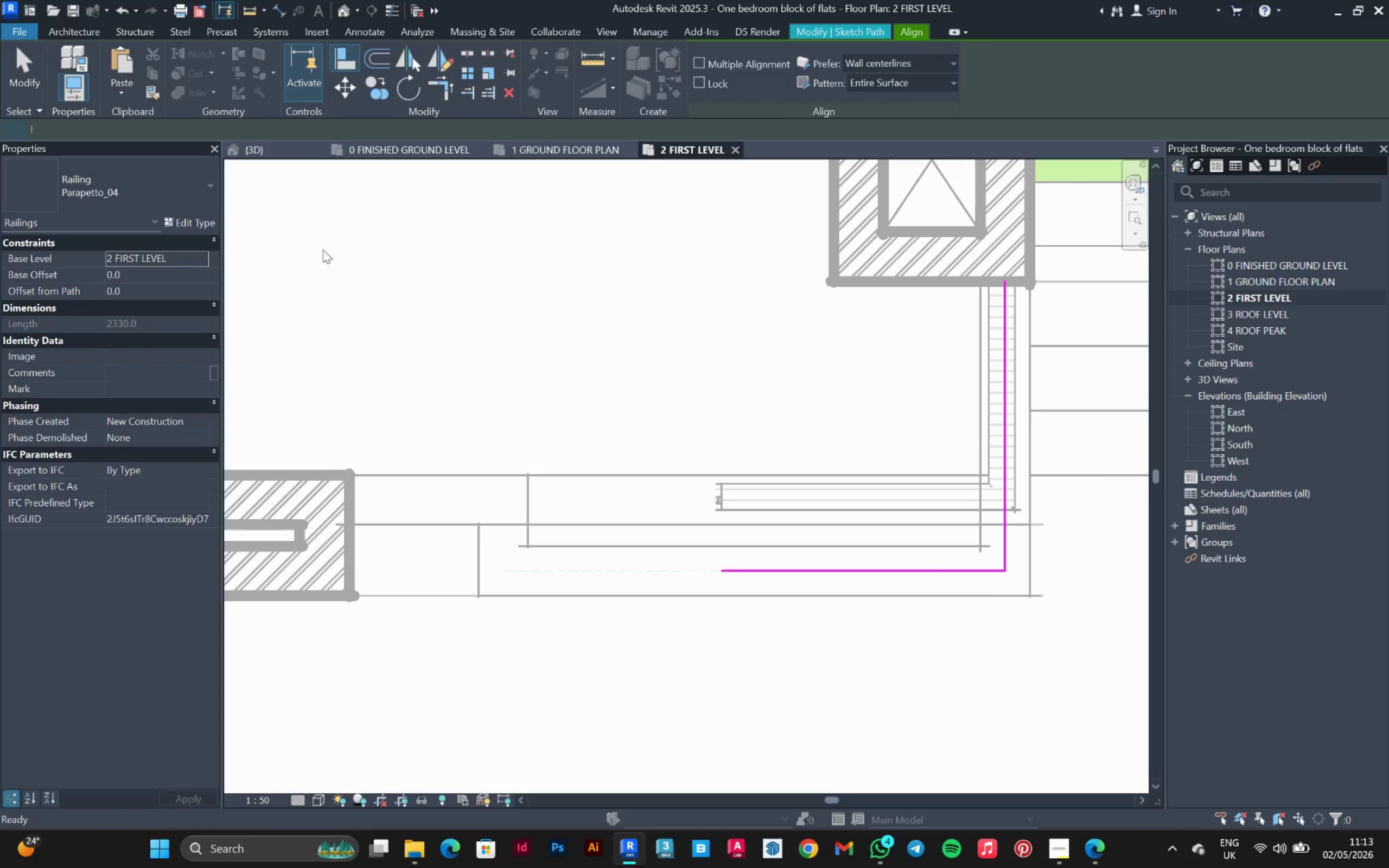 
key(Escape)
 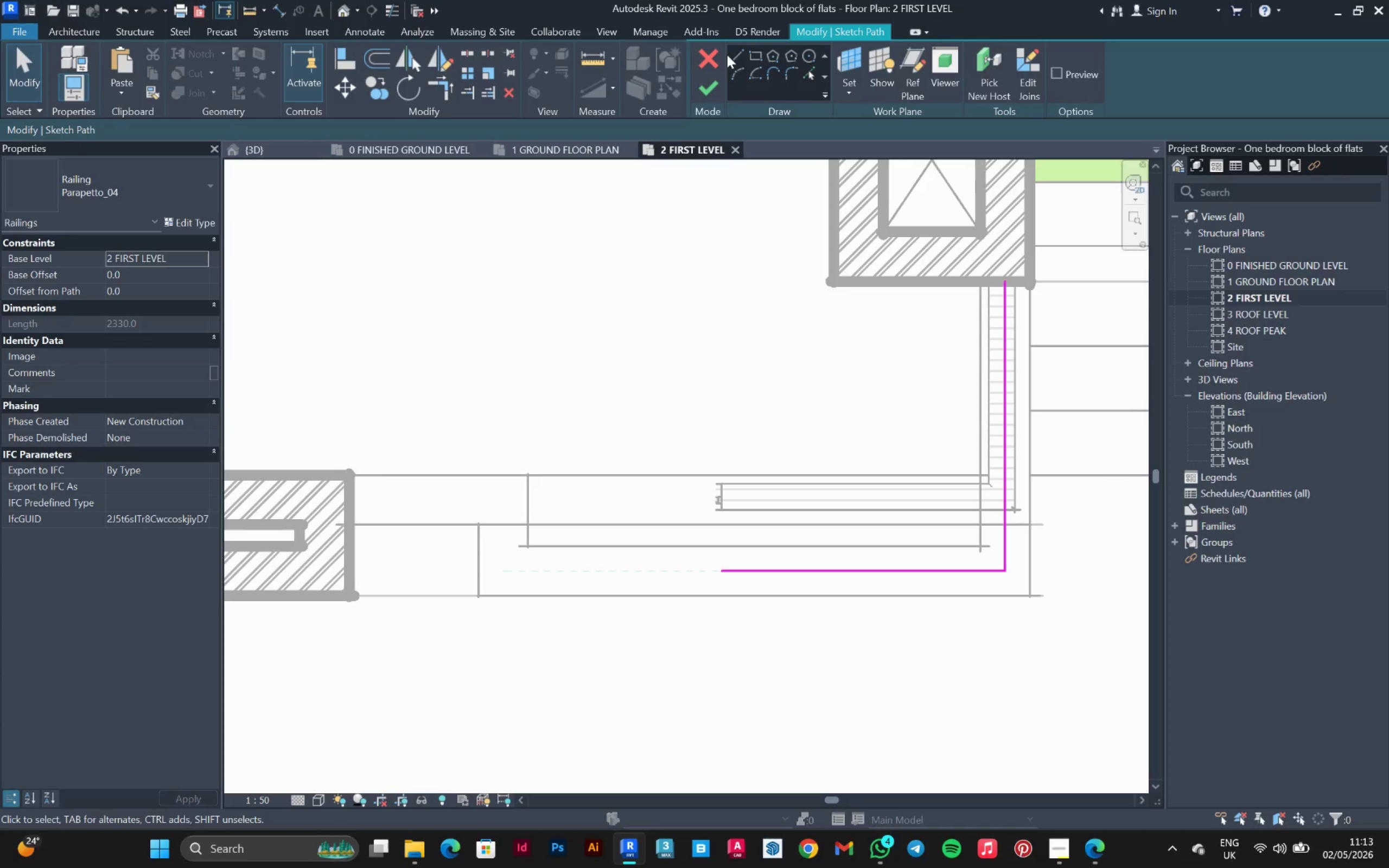 
left_click([736, 56])
 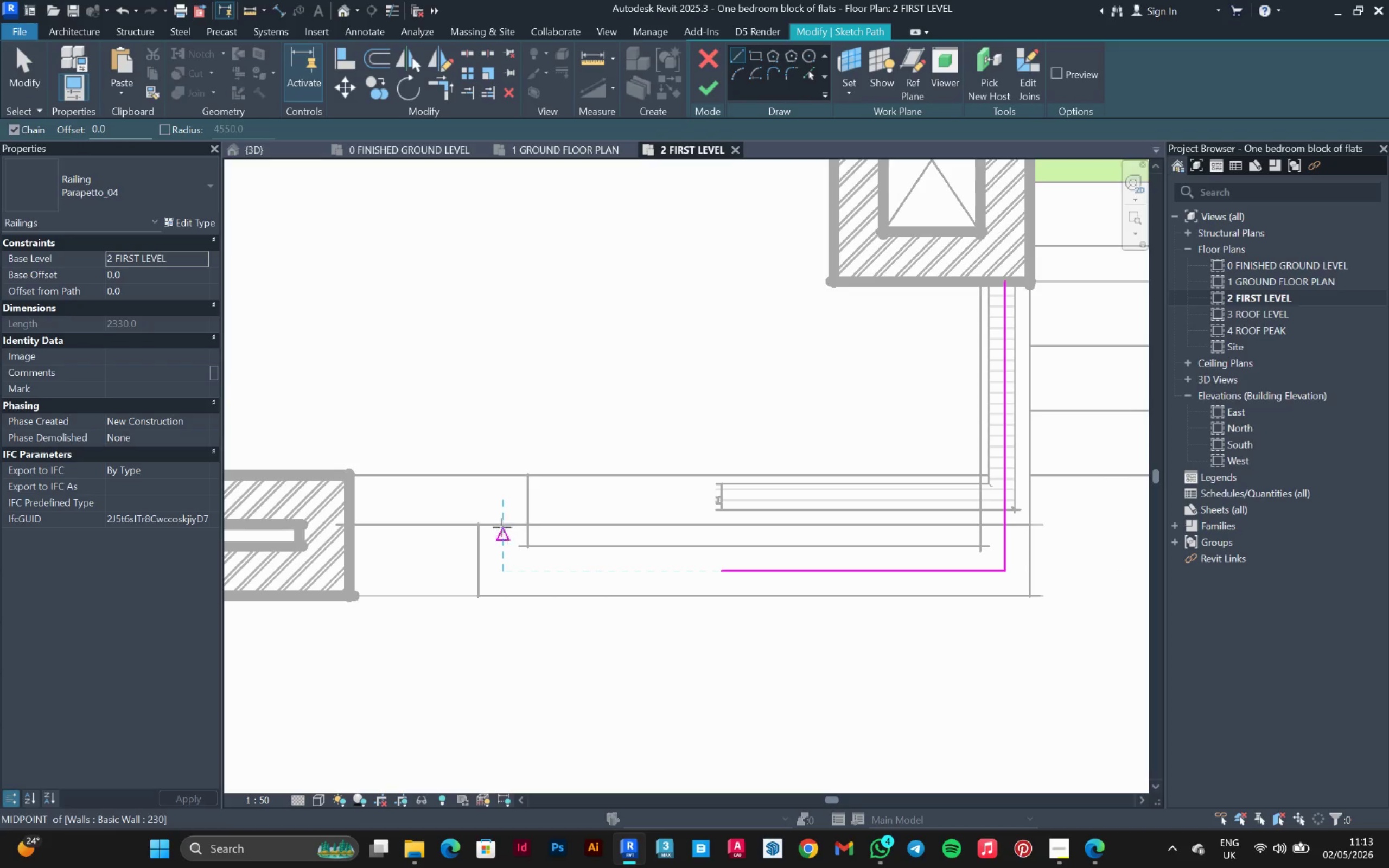 
left_click([500, 527])
 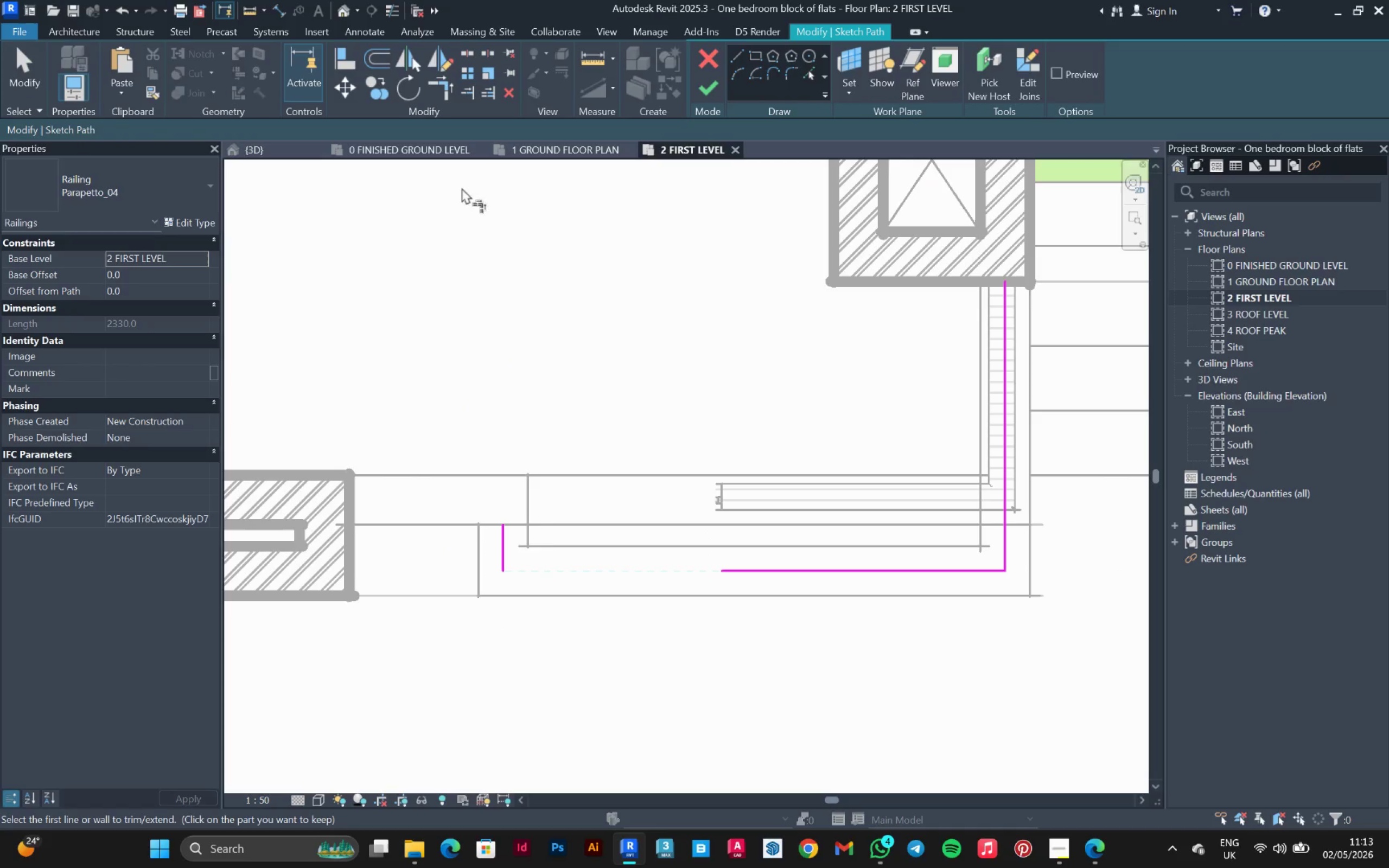 
left_click([508, 547])
 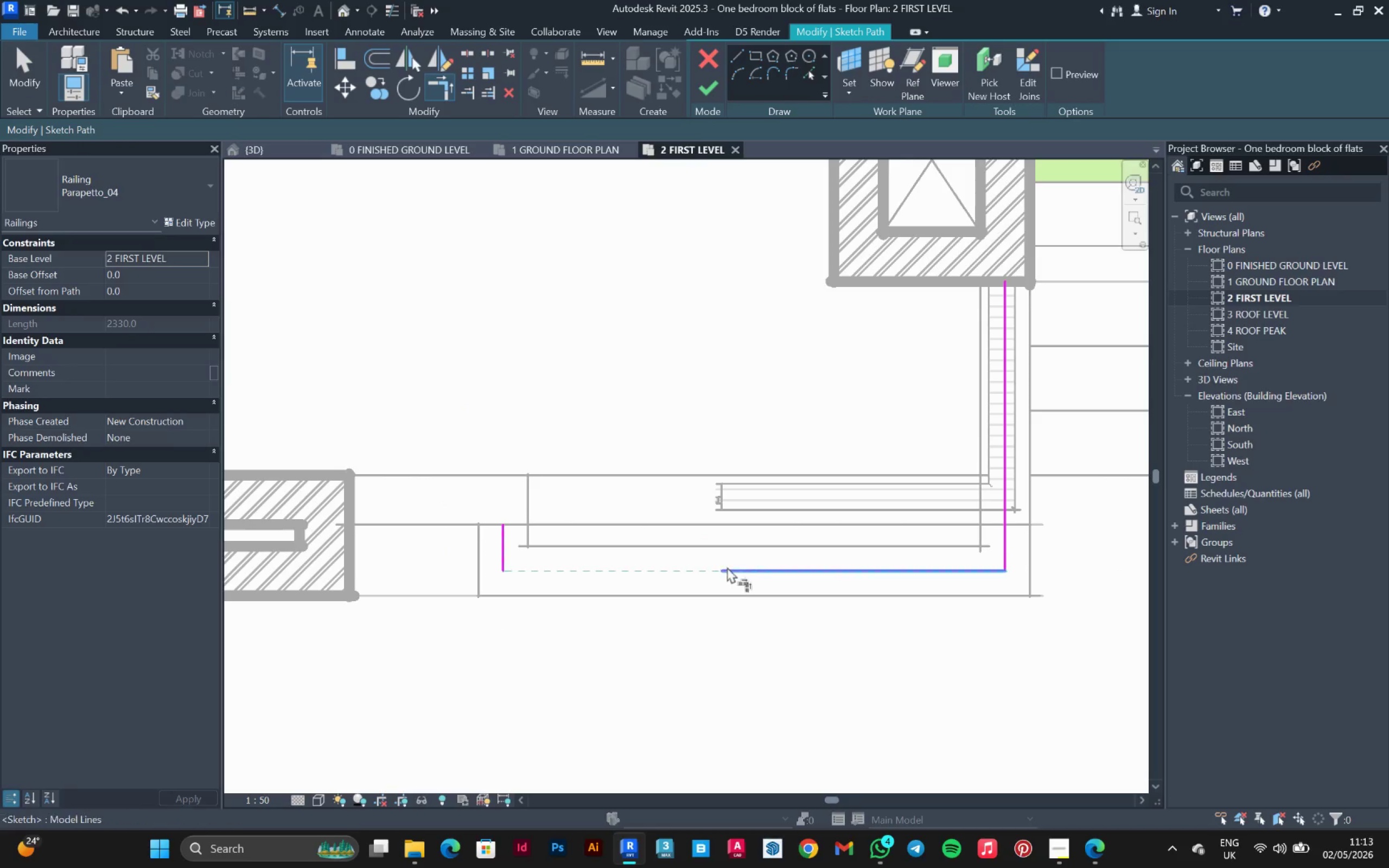 
left_click([736, 570])
 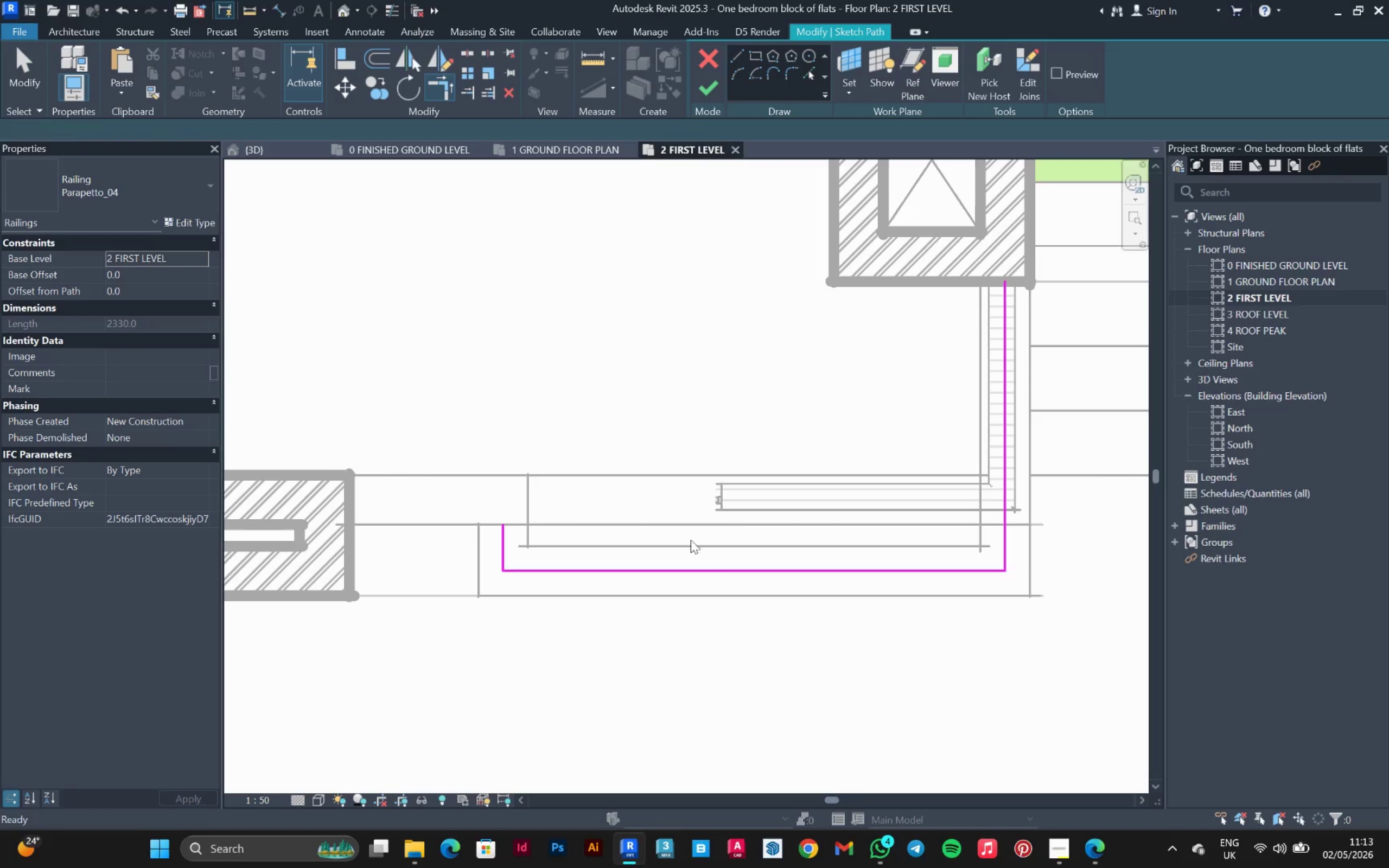 
key(Escape)
 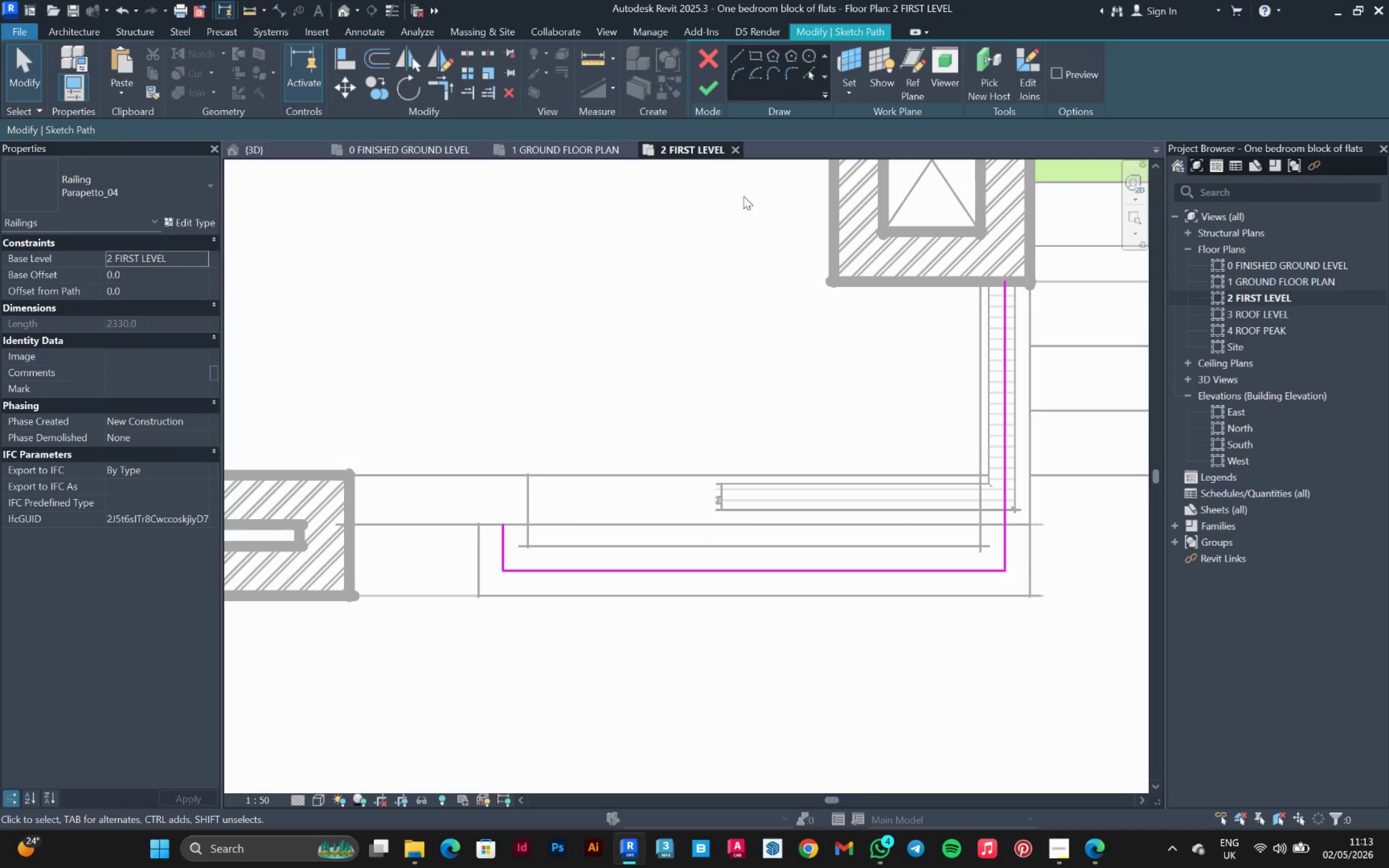 
key(Escape)
 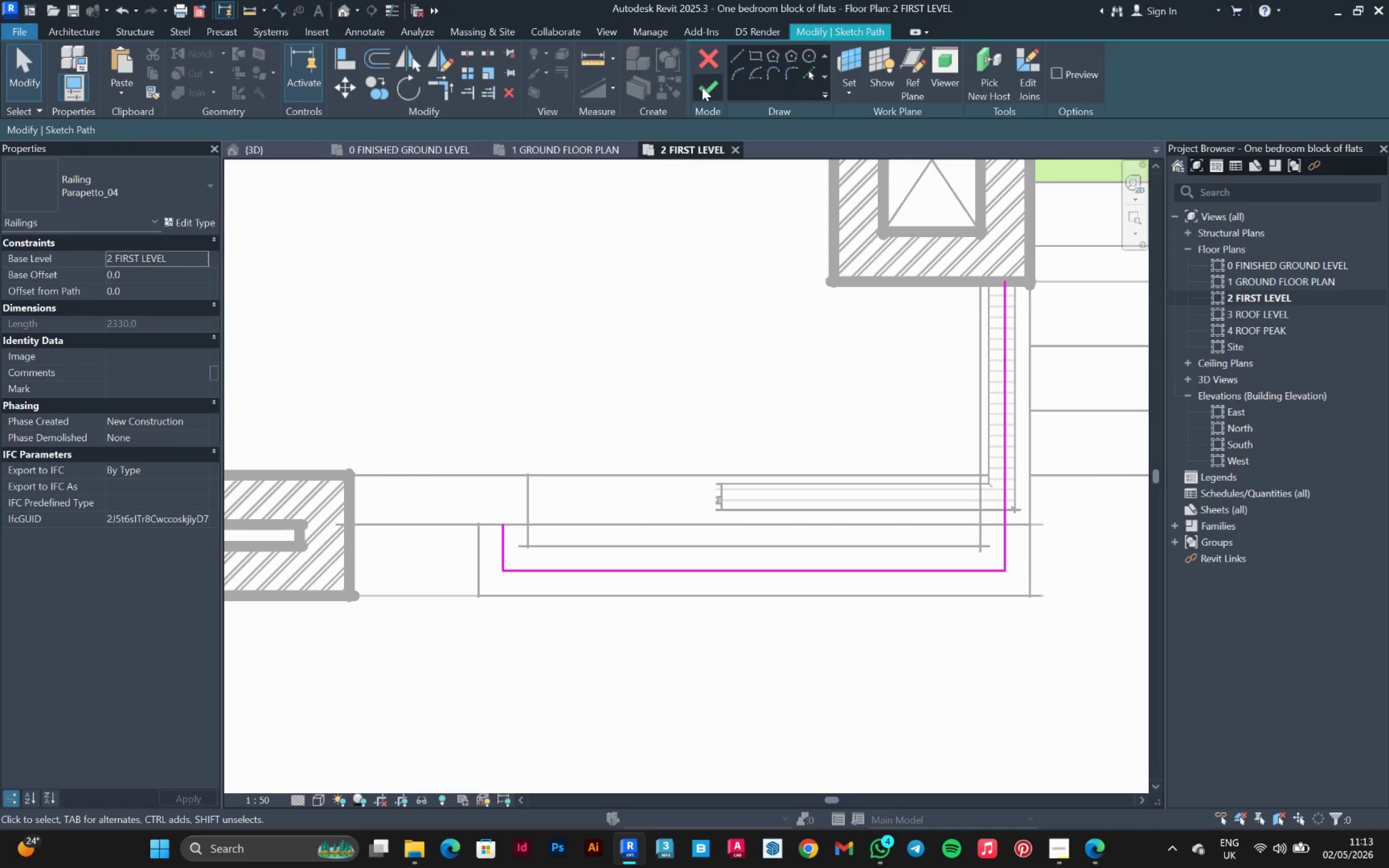 
left_click([698, 86])
 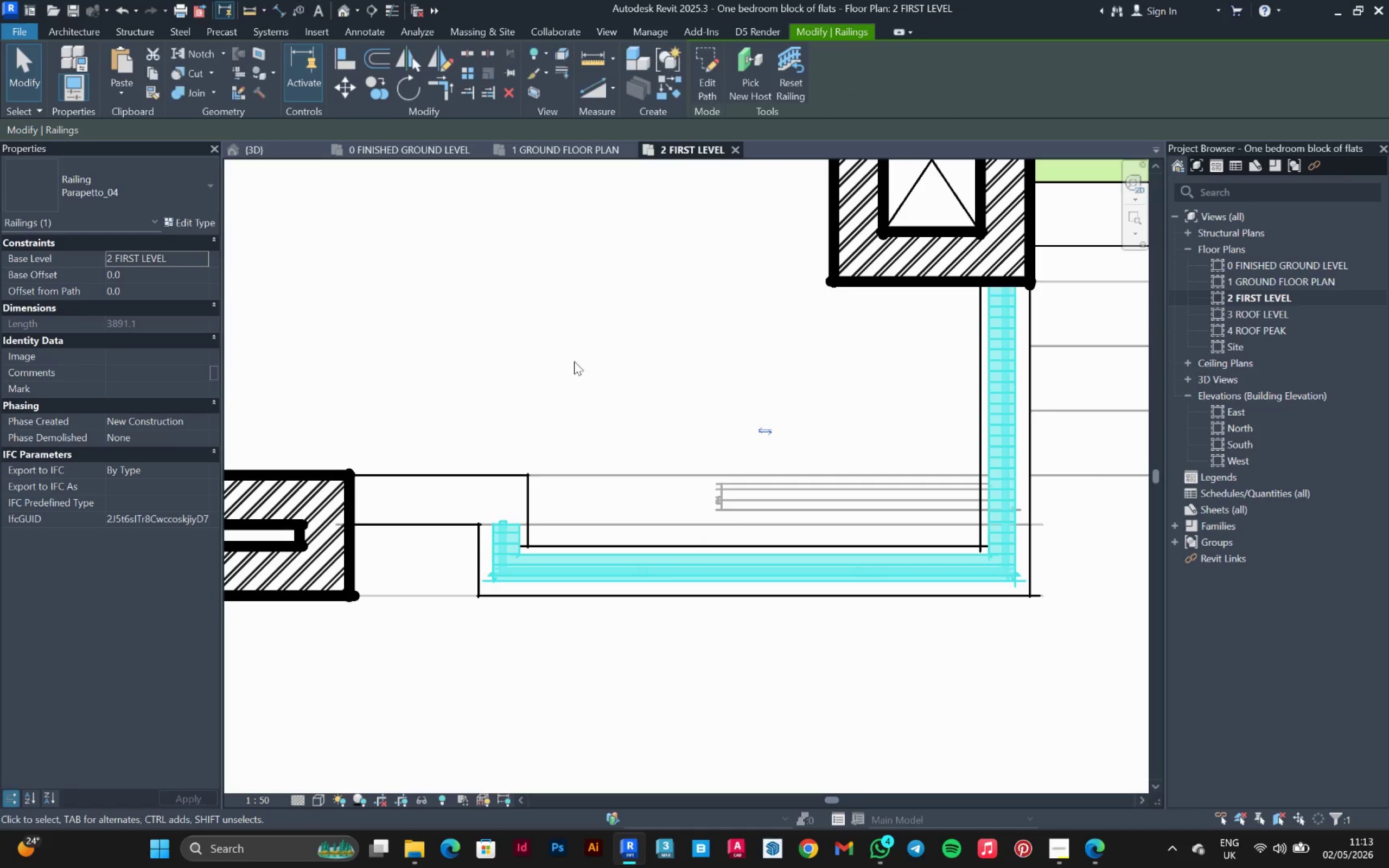 
scroll: coordinate [562, 603], scroll_direction: down, amount: 9.0
 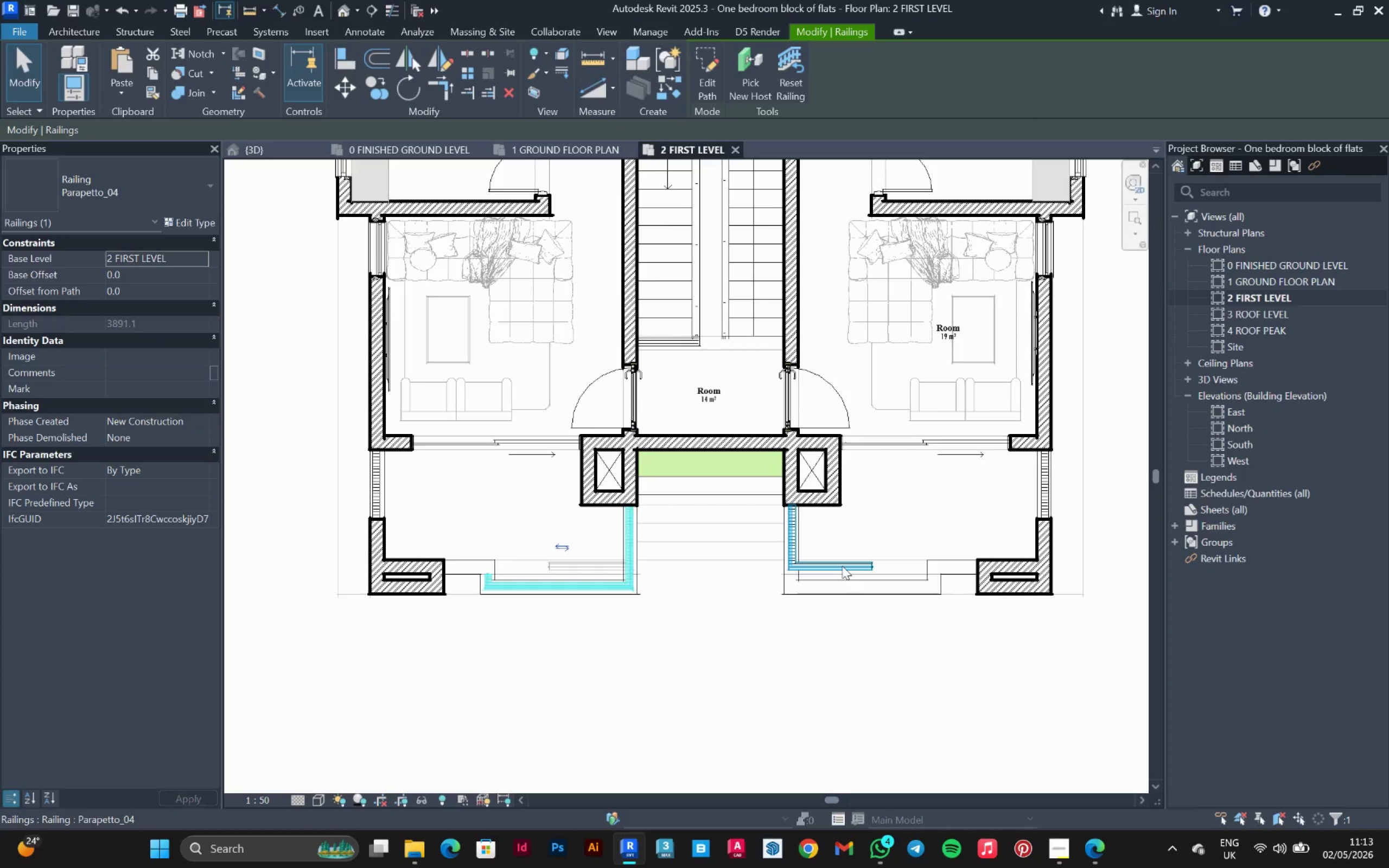 
left_click([842, 566])
 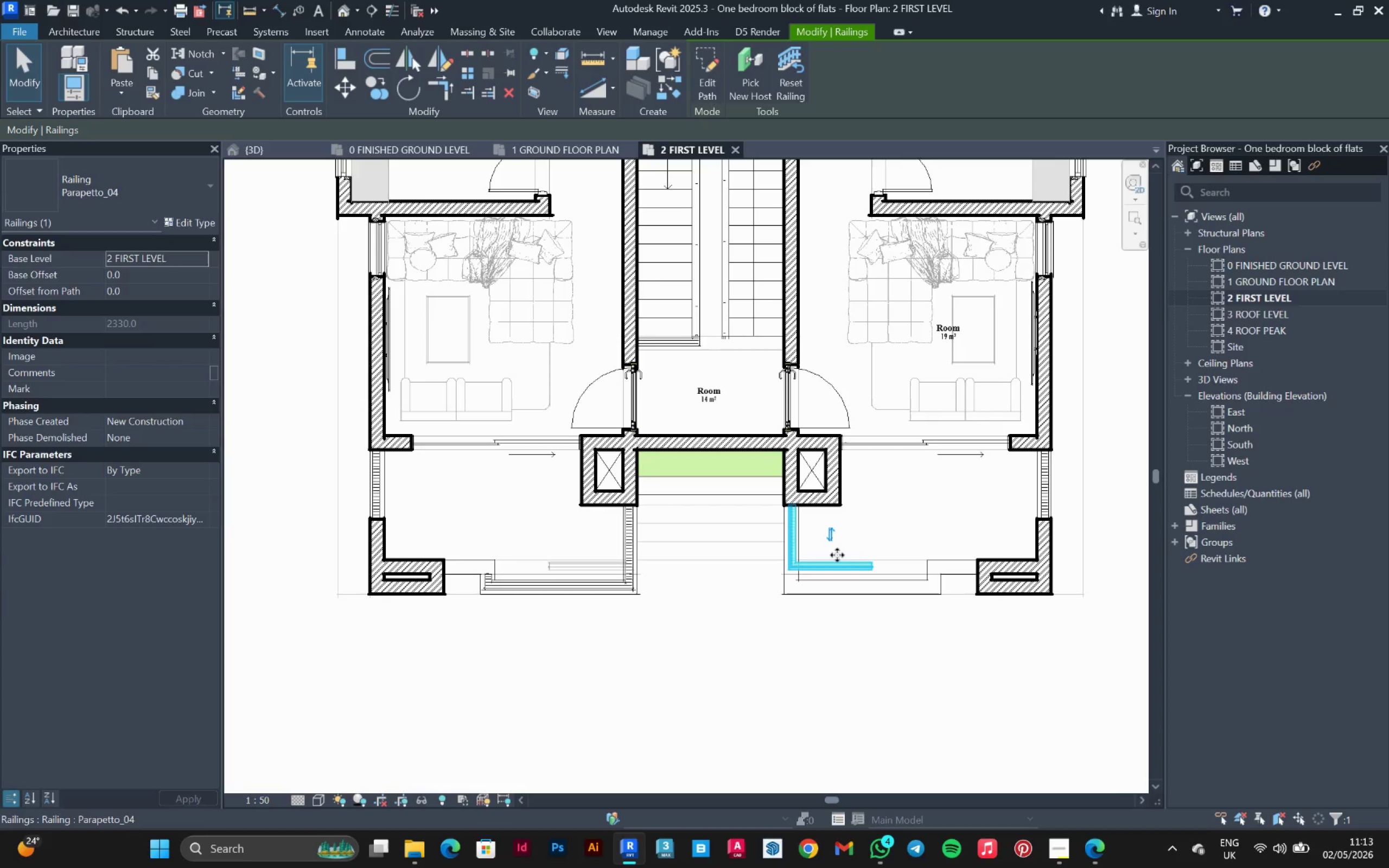 
key(Delete)
 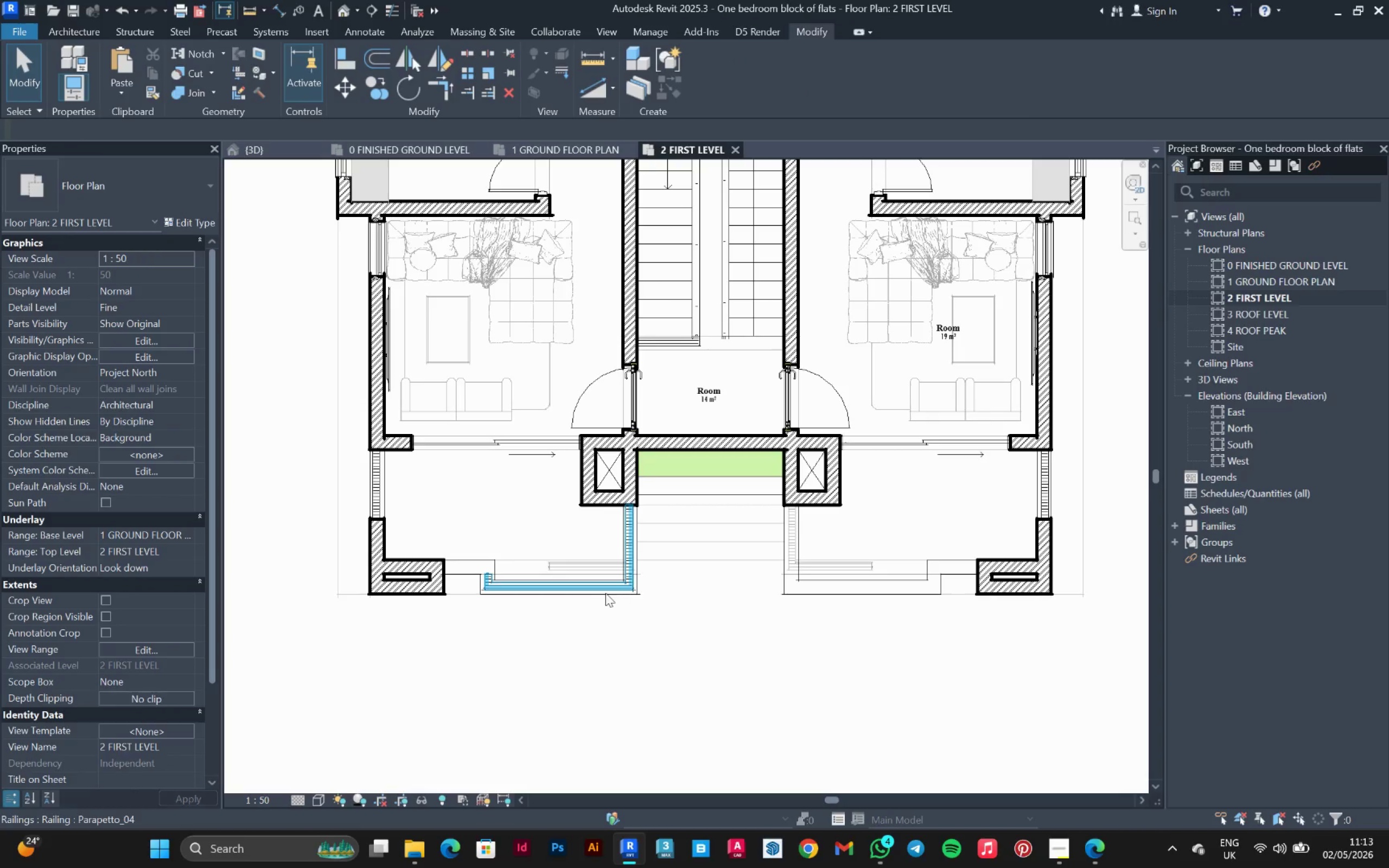 
left_click([603, 593])
 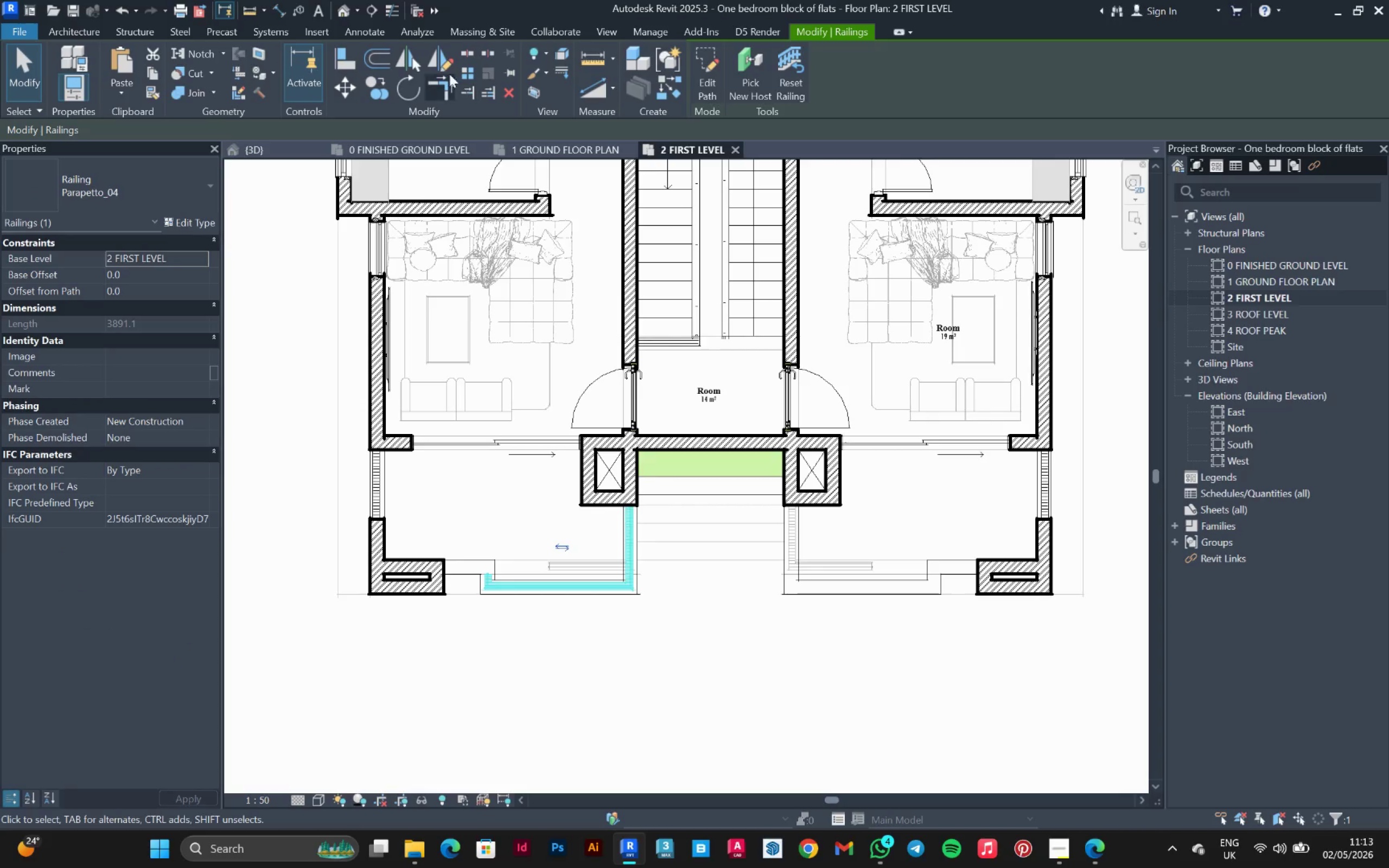 
left_click([445, 62])
 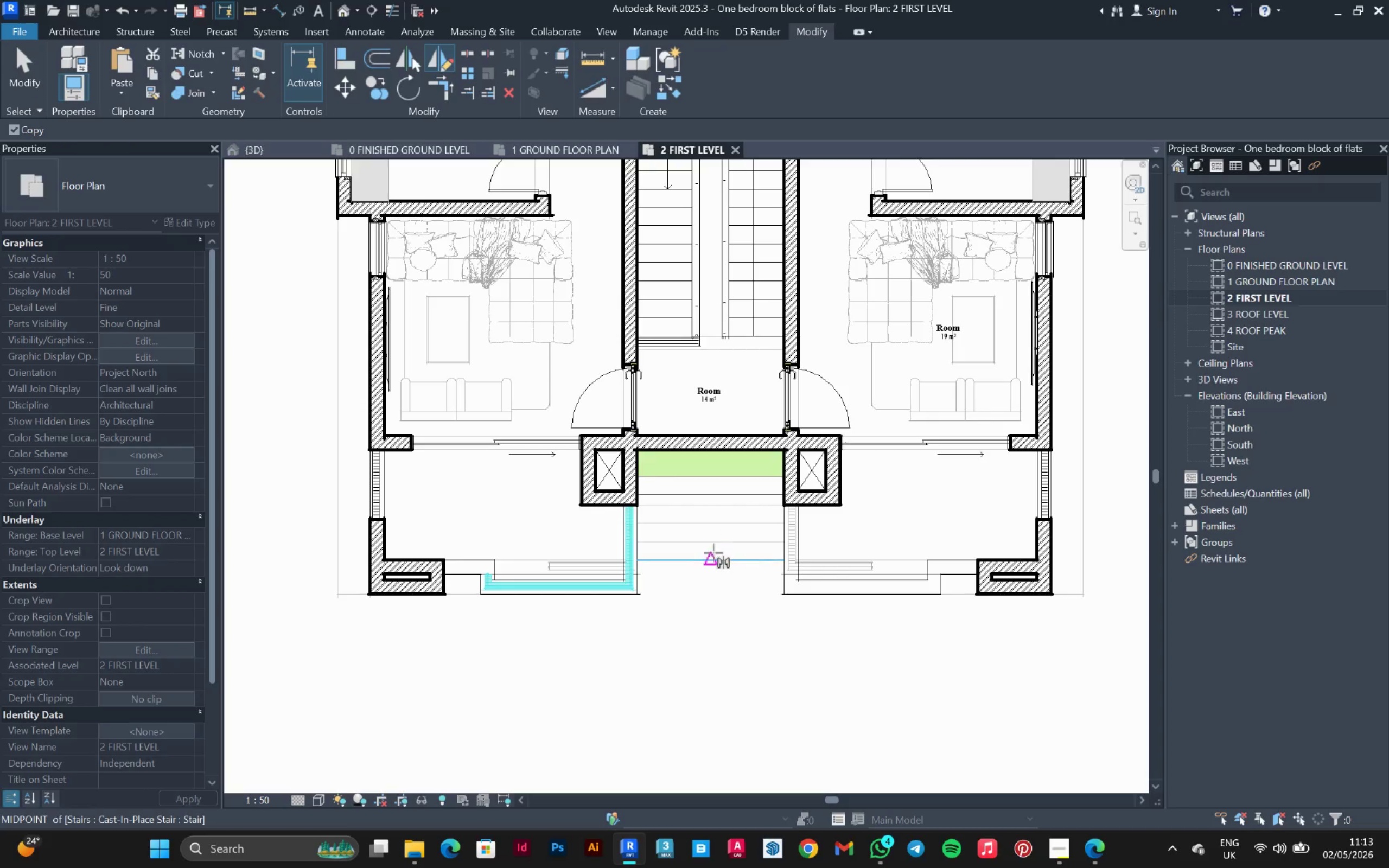 
left_click([713, 553])
 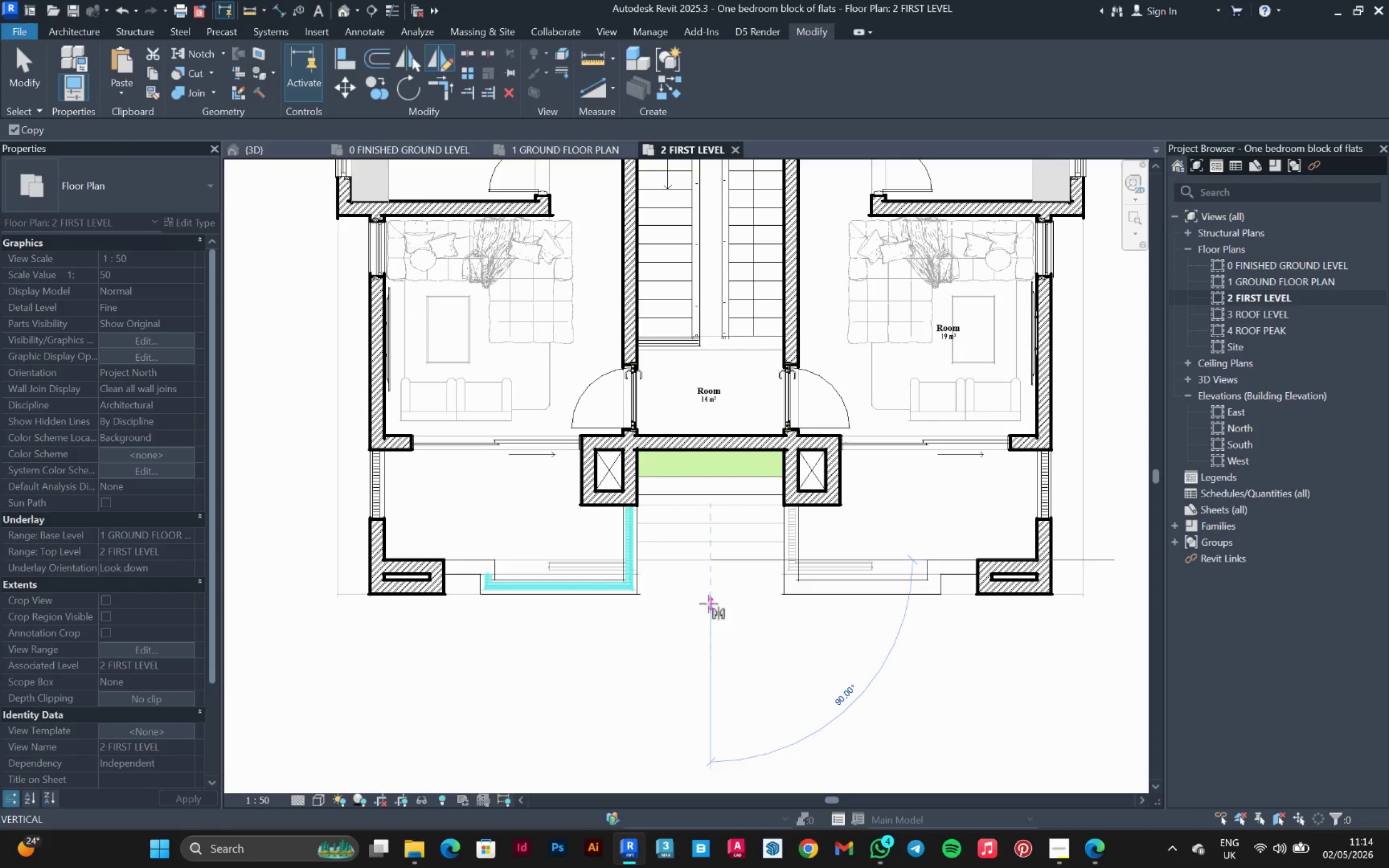 
left_click([709, 604])
 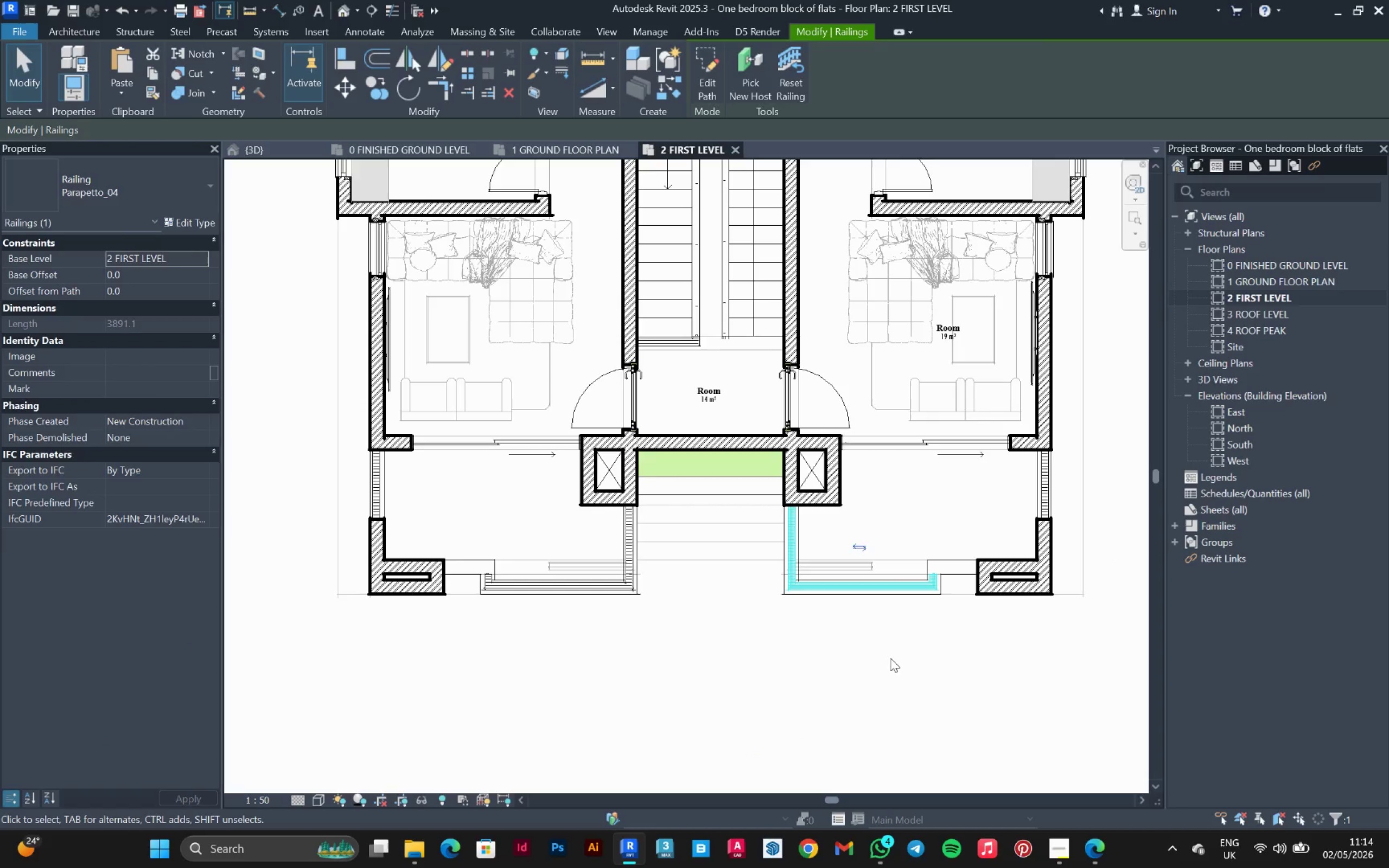 
left_click([890, 659])
 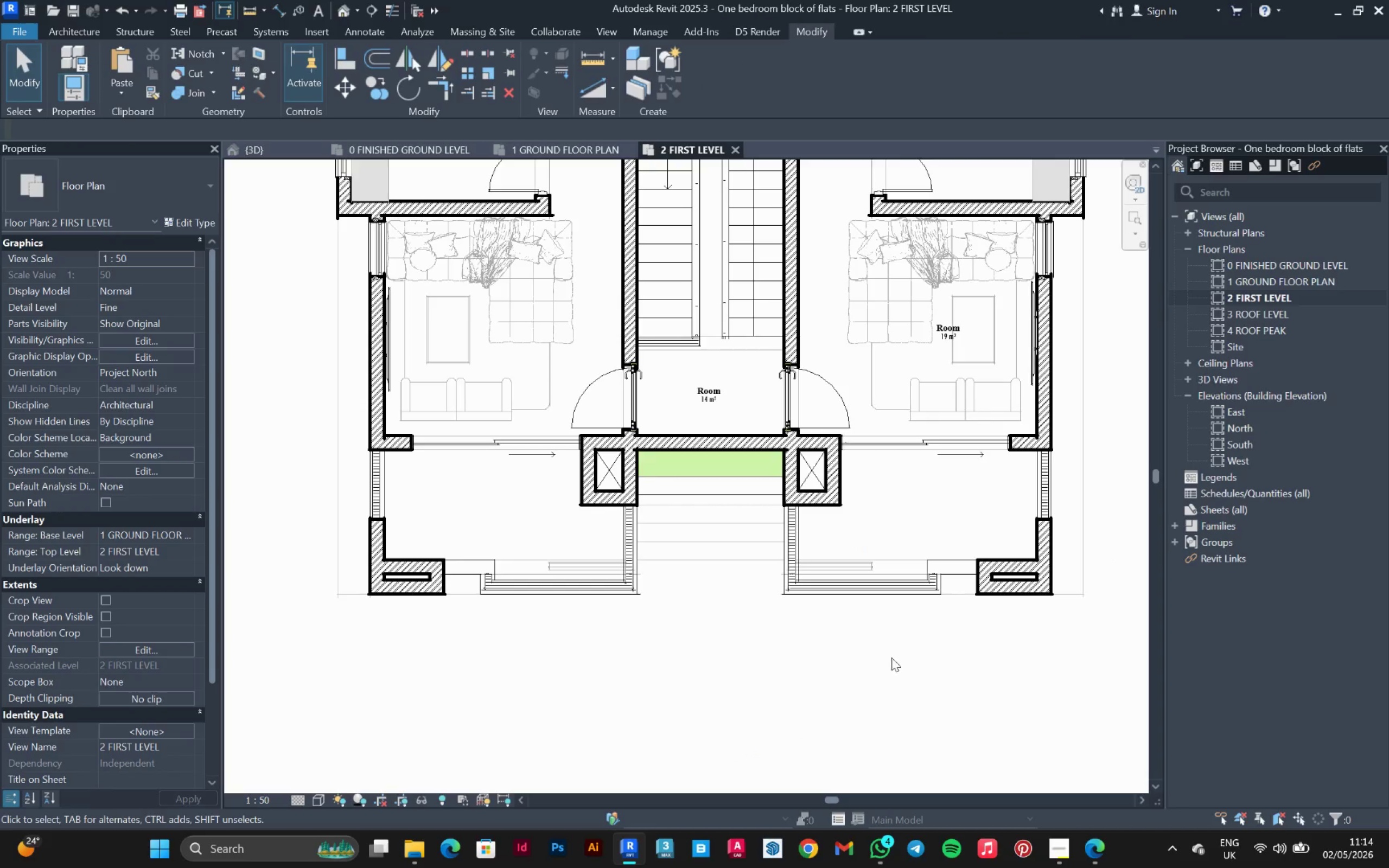 
scroll: coordinate [891, 658], scroll_direction: down, amount: 1.0
 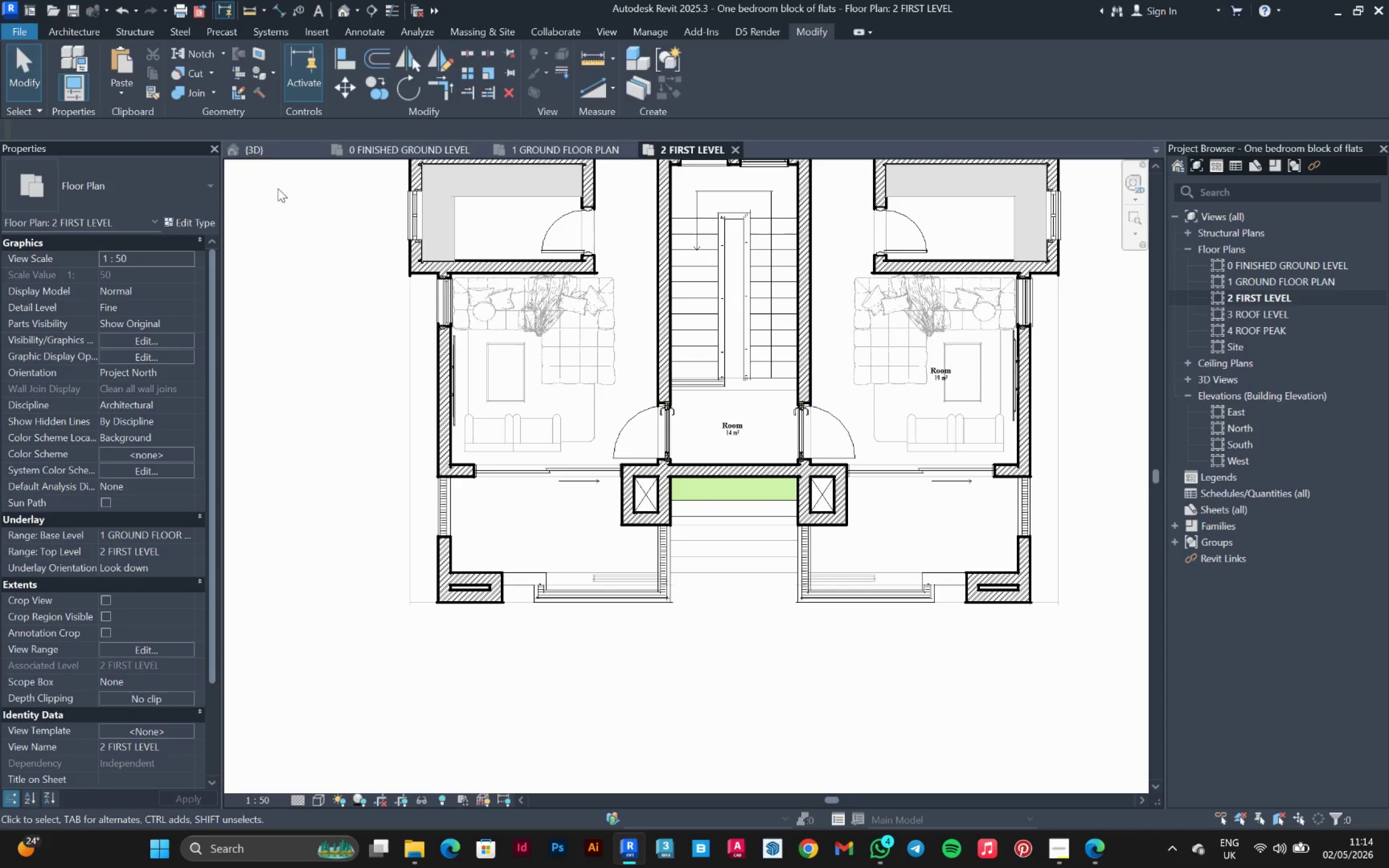 
left_click([270, 149])
 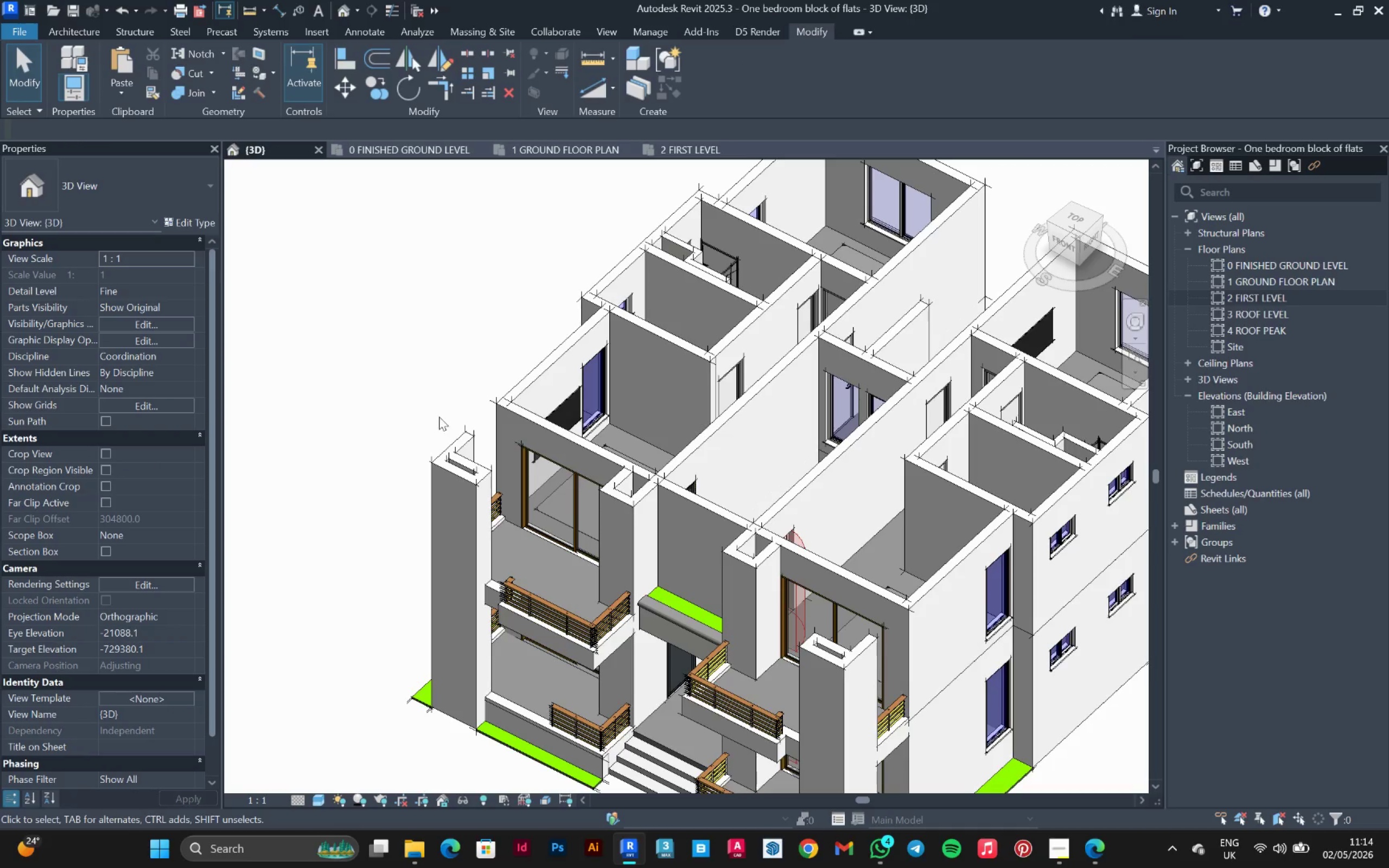 
left_click([386, 351])
 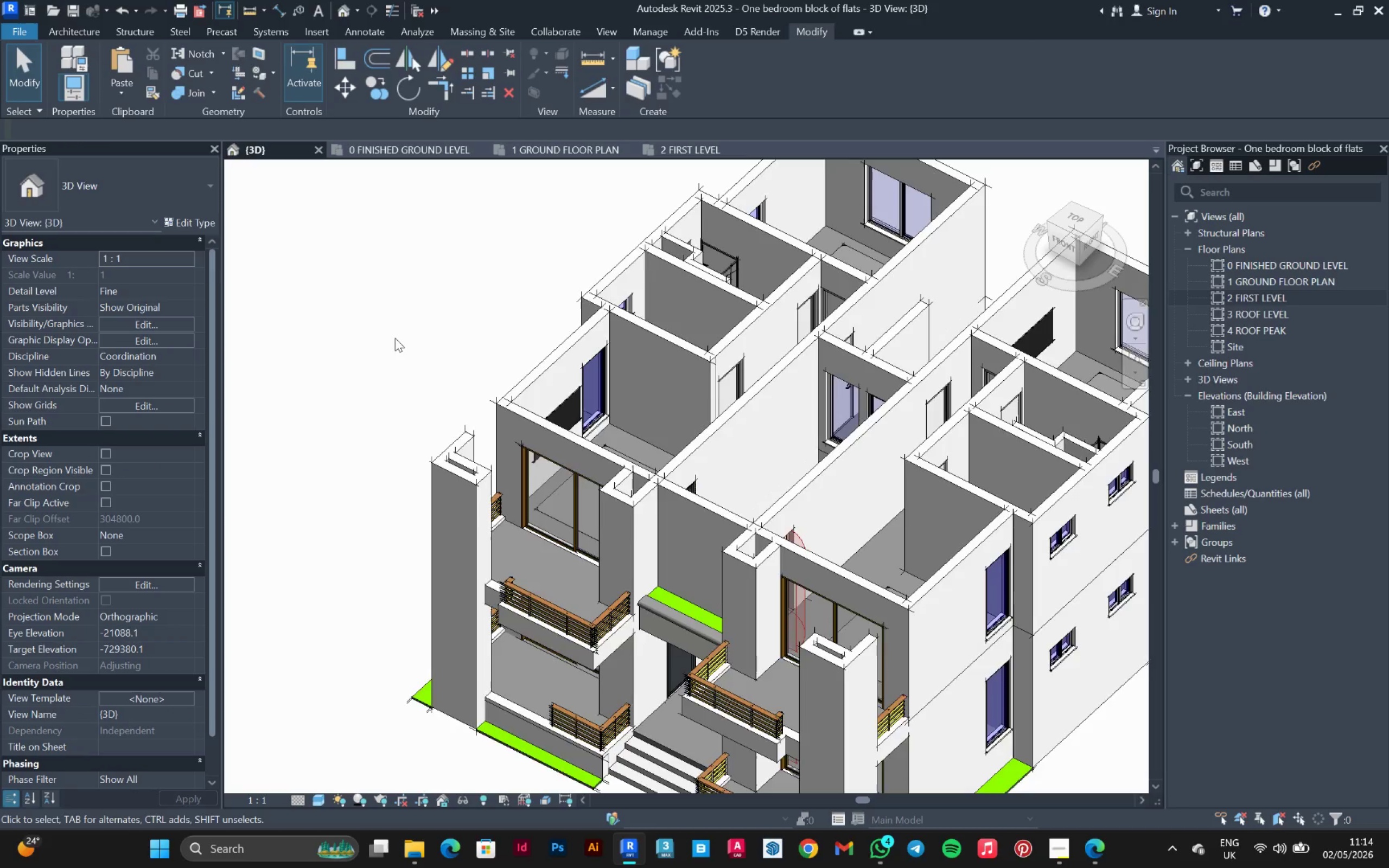 
hold_key(key=ShiftLeft, duration=0.64)
 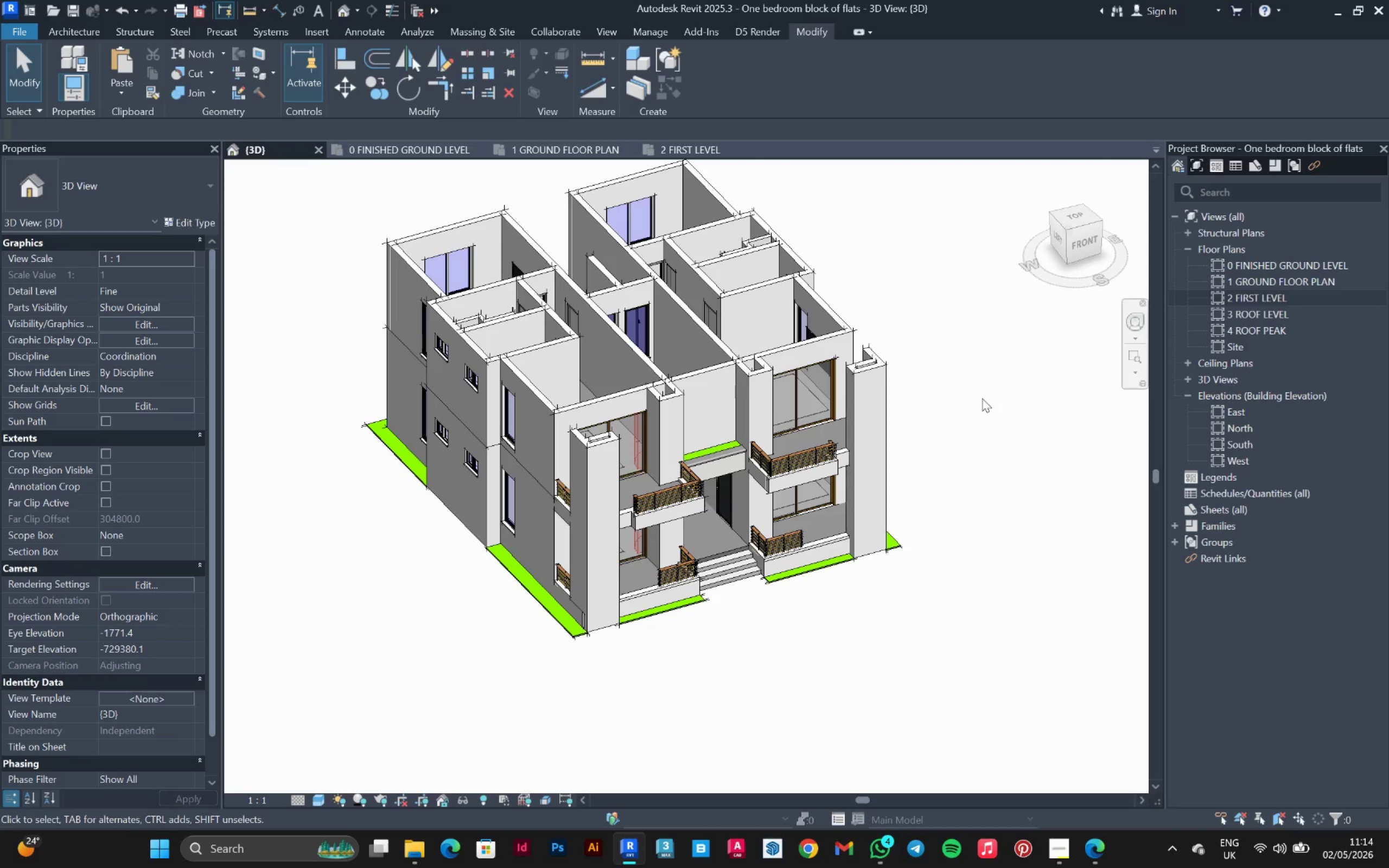 
scroll: coordinate [395, 338], scroll_direction: down, amount: 3.0
 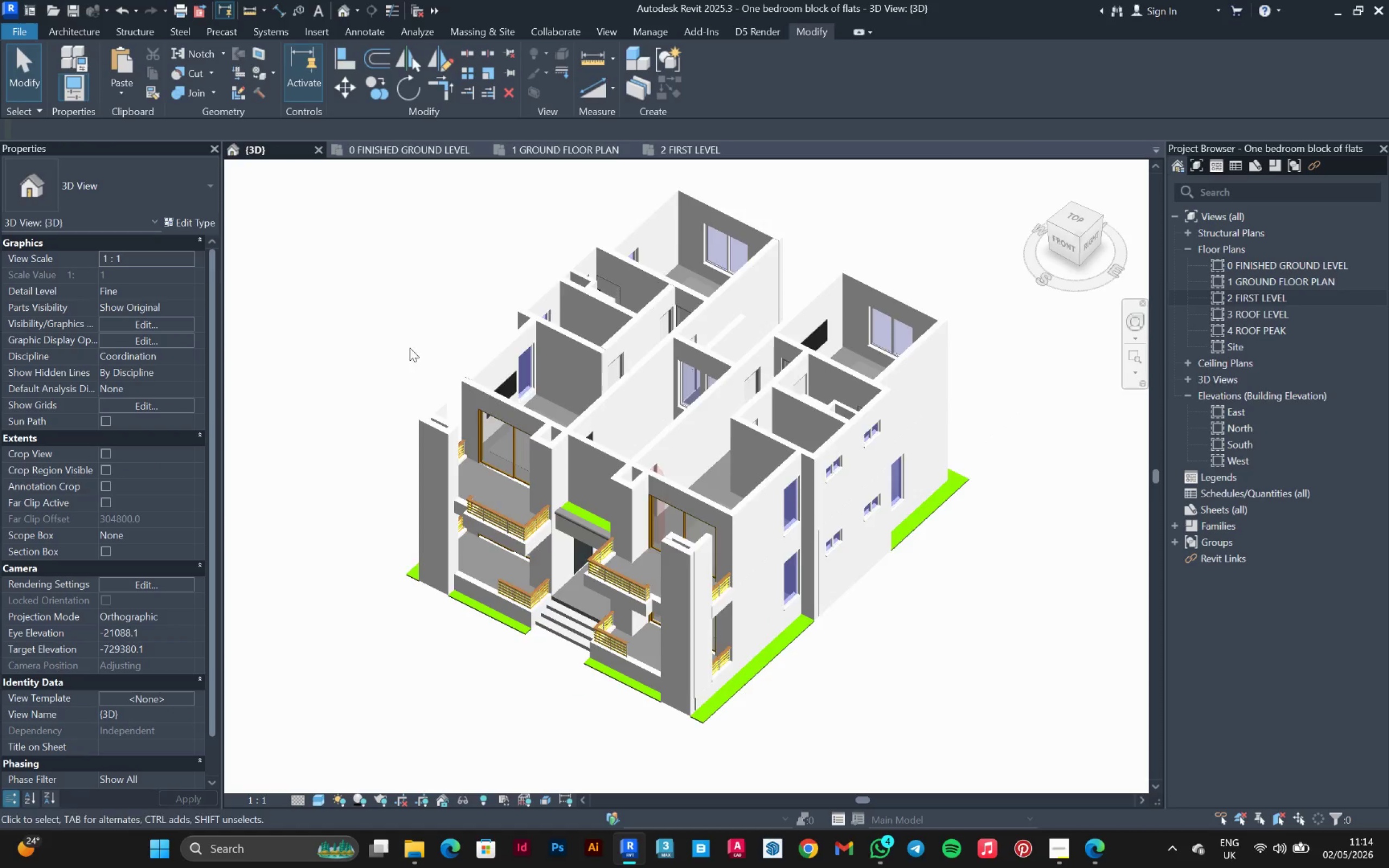 
hold_key(key=ShiftLeft, duration=1.42)
 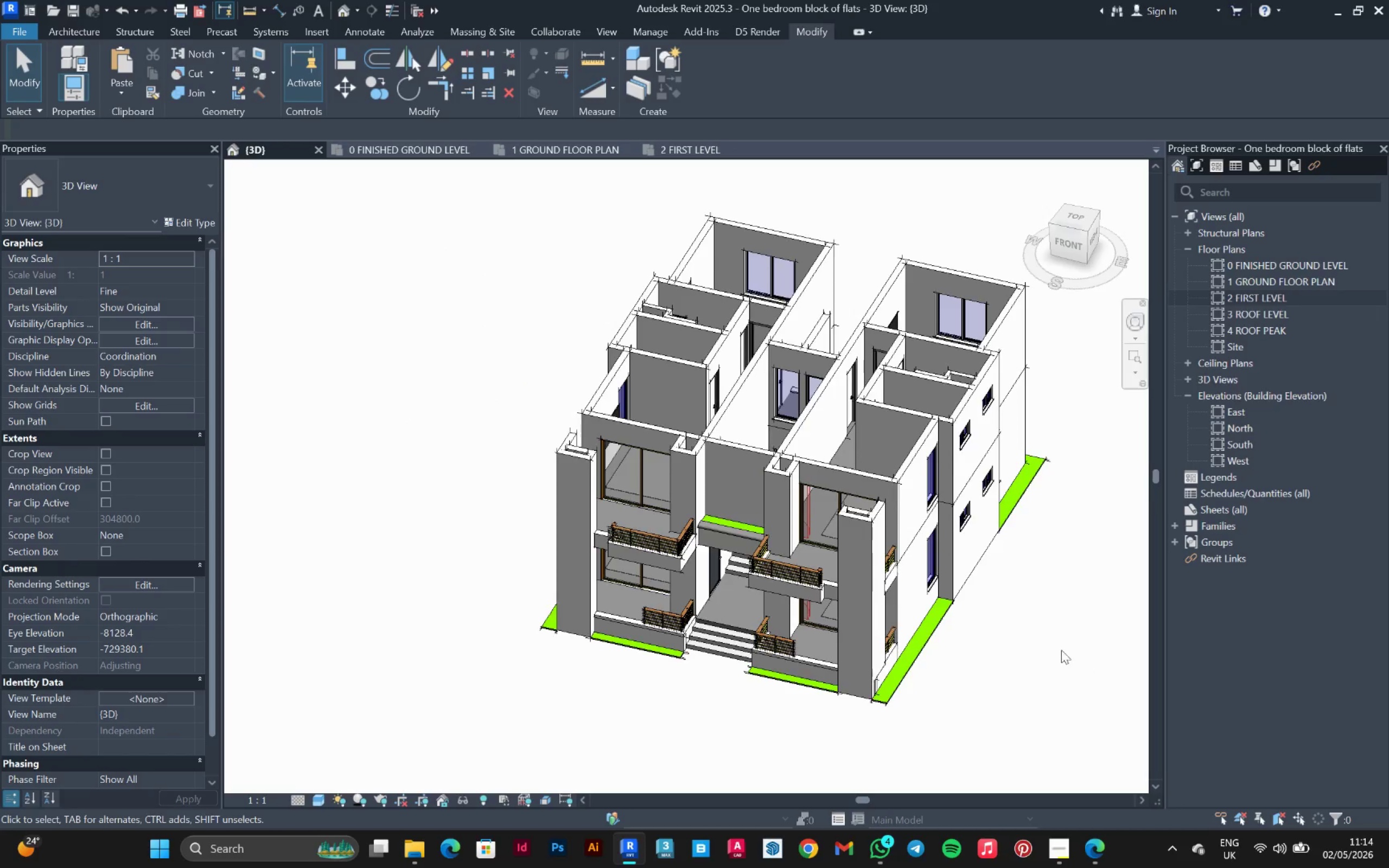 
scroll: coordinate [1051, 646], scroll_direction: up, amount: 2.0
 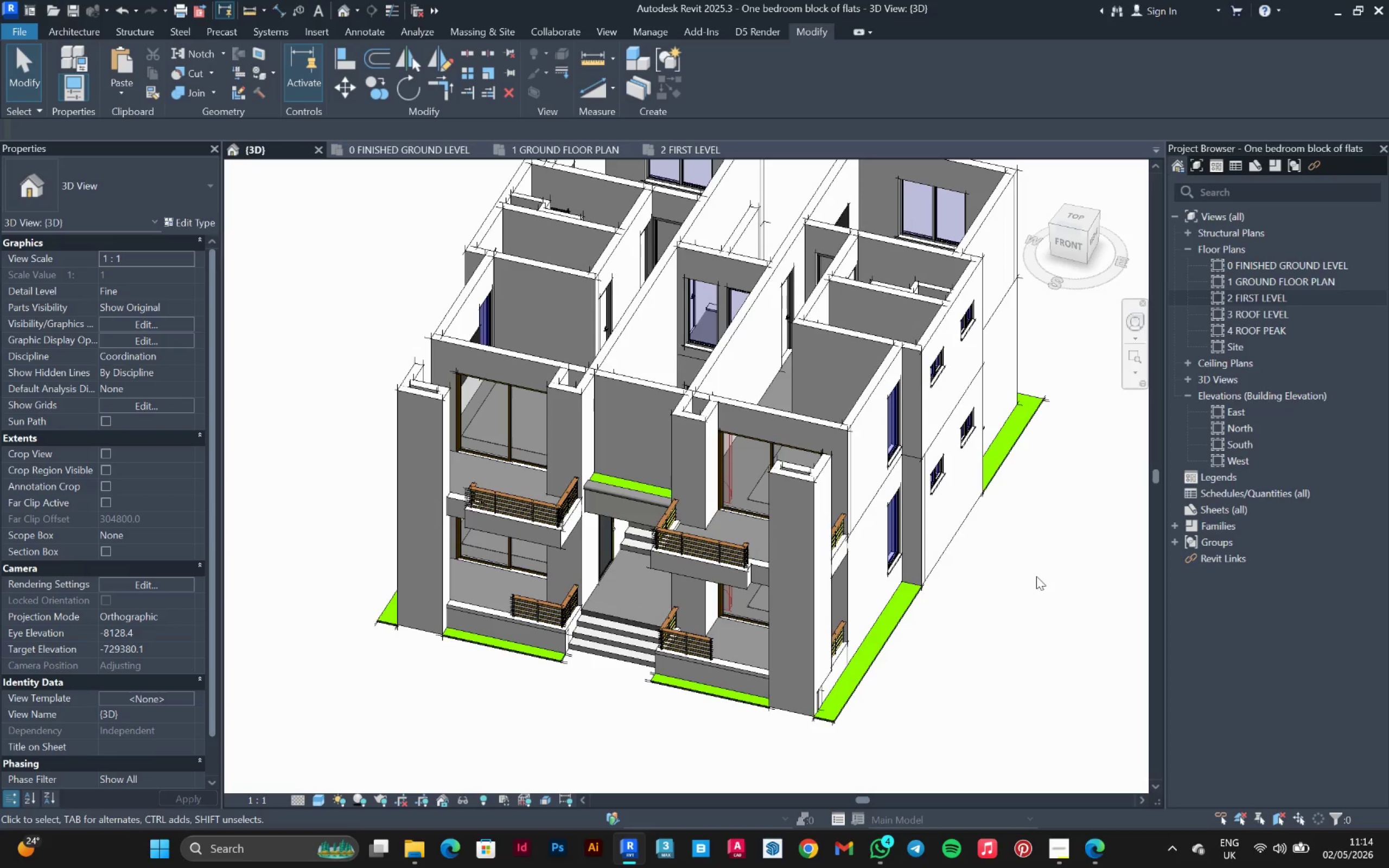 
hold_key(key=ShiftLeft, duration=1.25)
 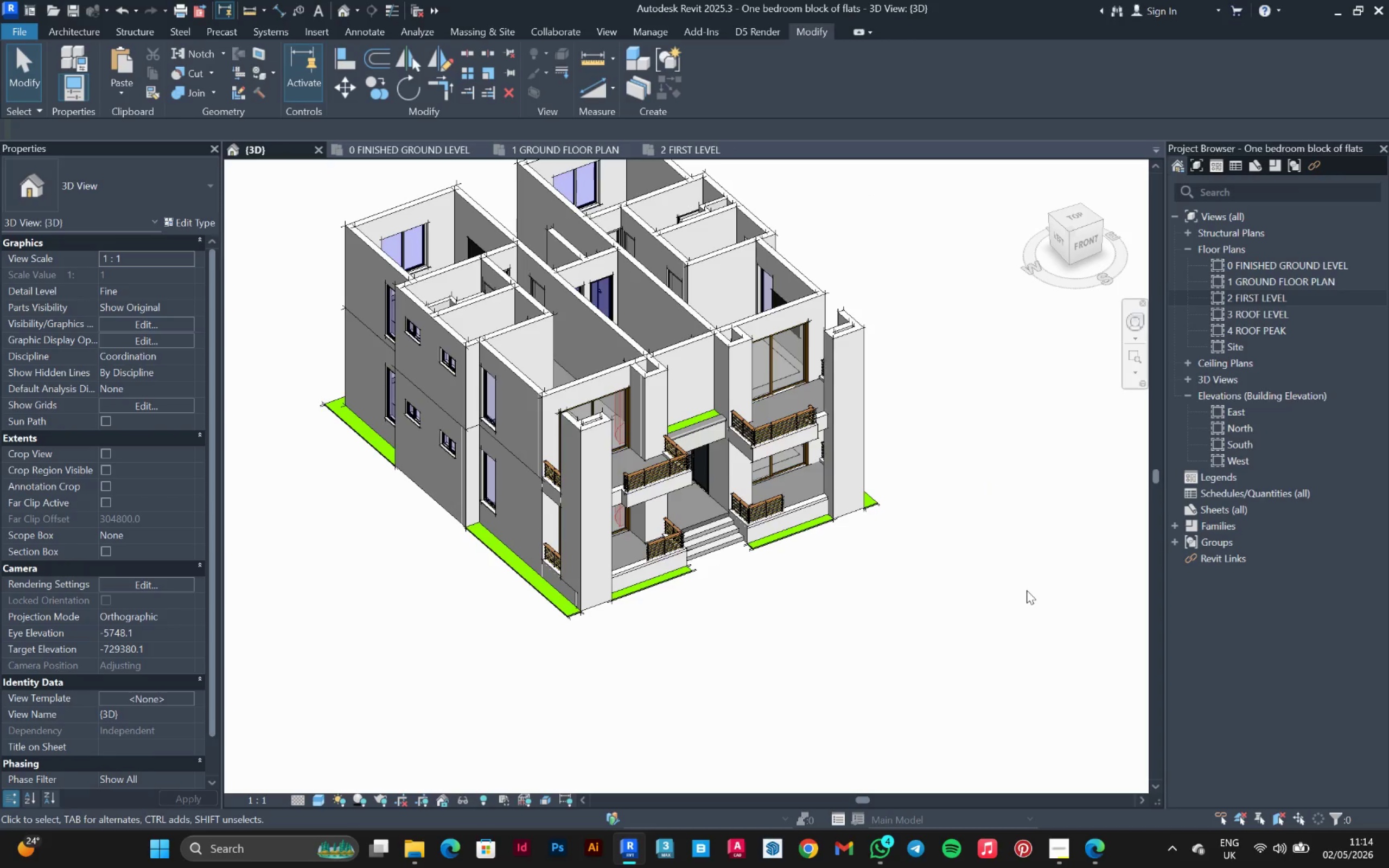 
scroll: coordinate [1012, 567], scroll_direction: down, amount: 2.0
 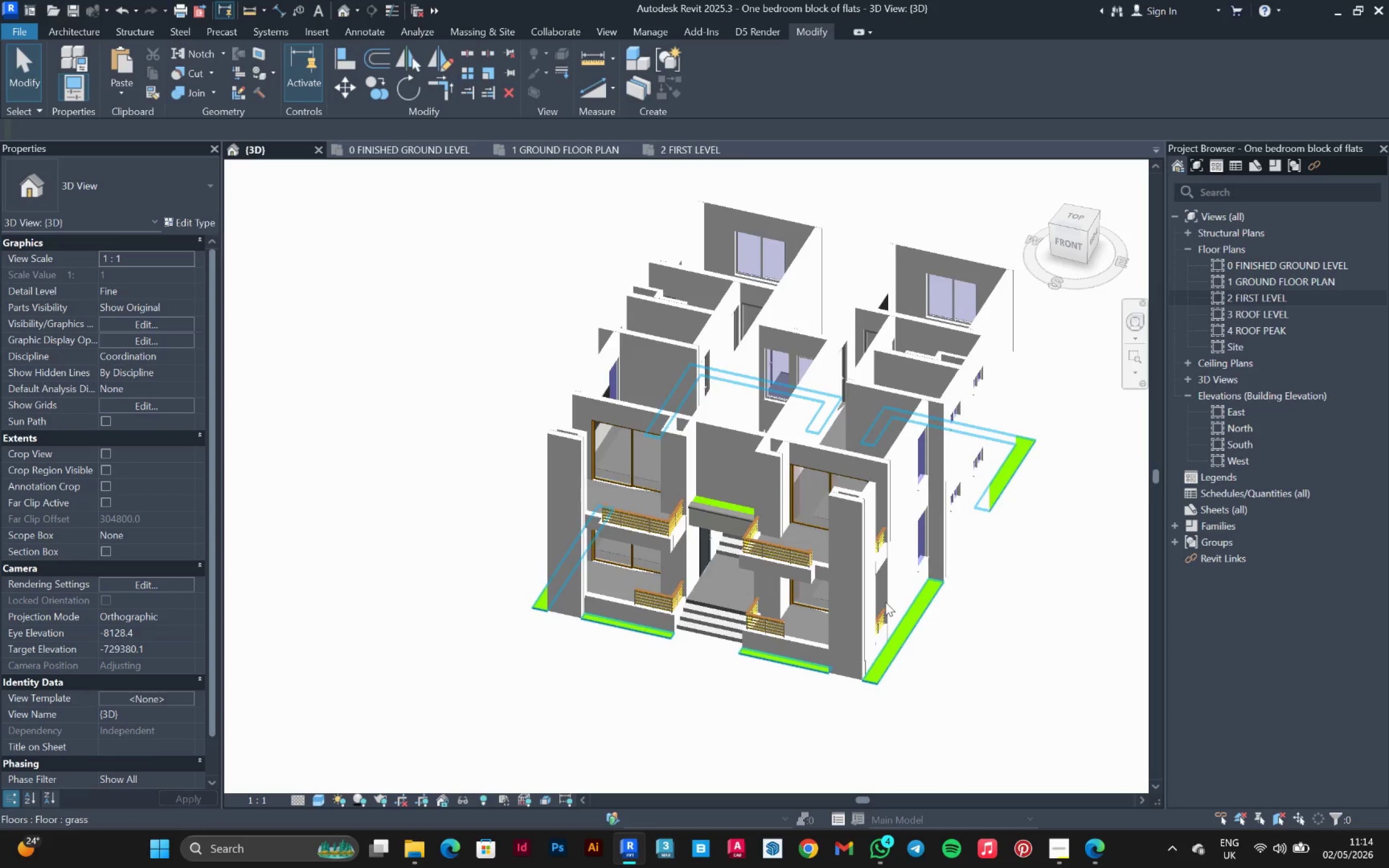 
wait(6.05)
 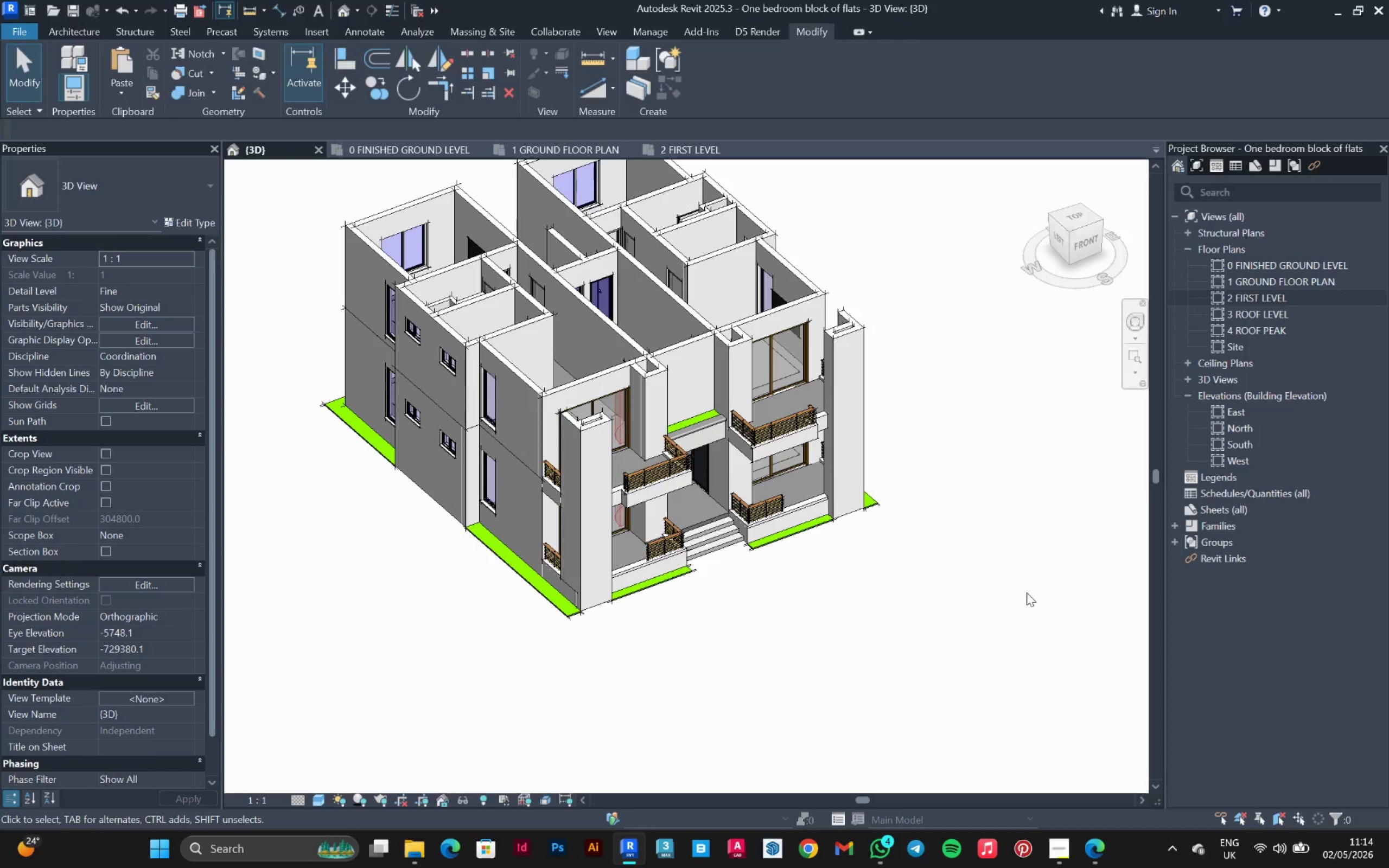 
scroll: coordinate [943, 621], scroll_direction: down, amount: 1.0
 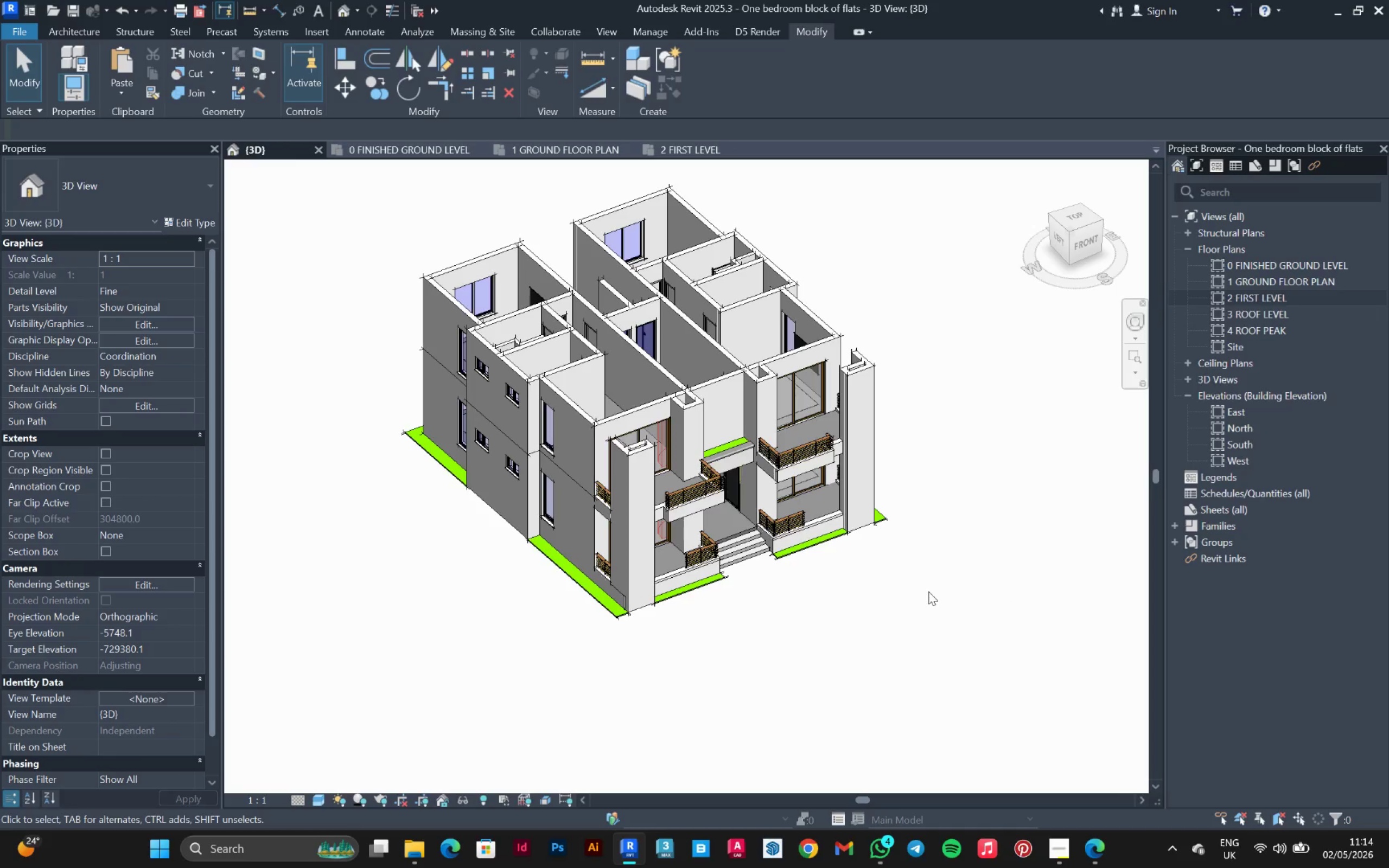 
hold_key(key=ShiftLeft, duration=0.7)
 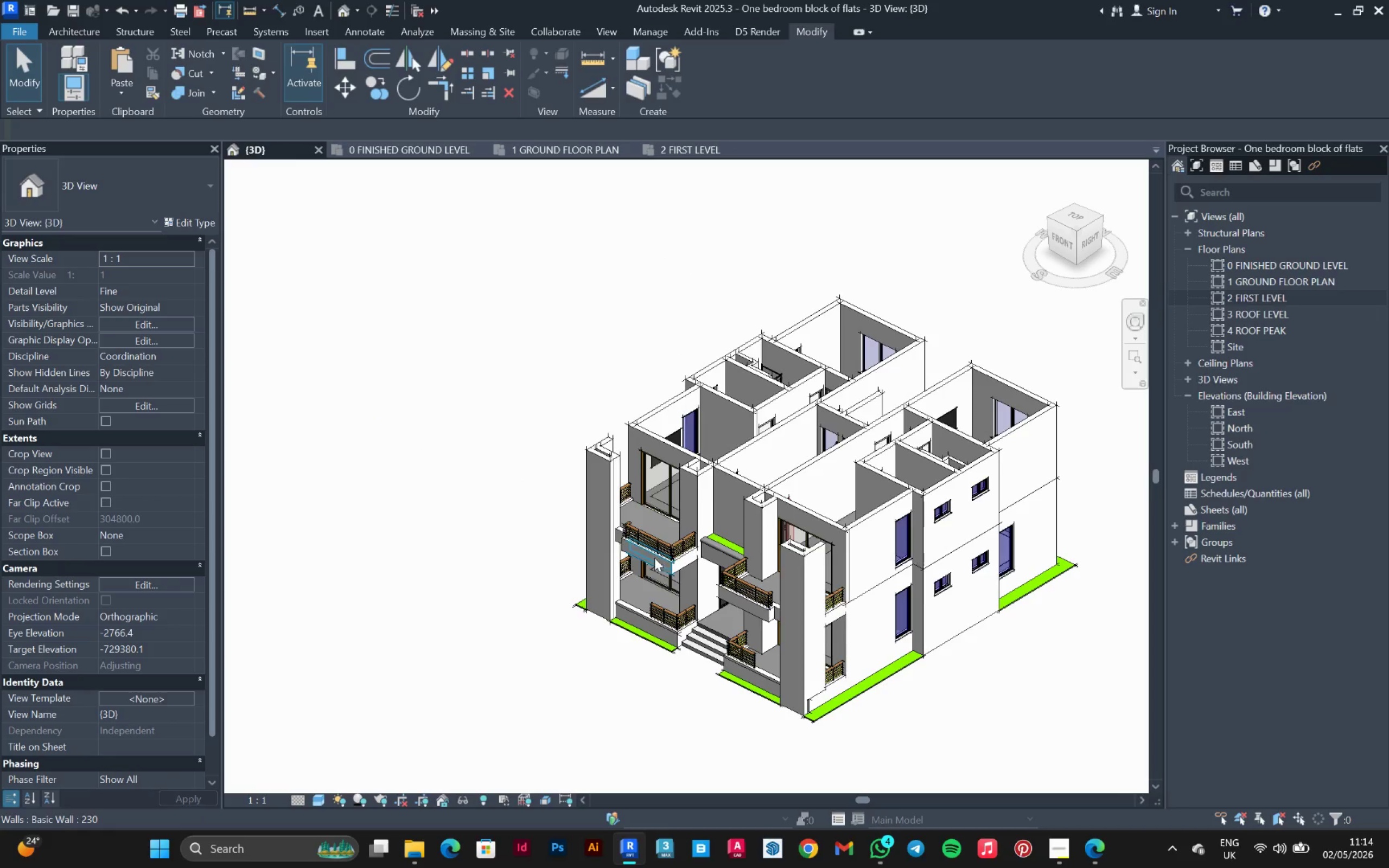 
scroll: coordinate [620, 570], scroll_direction: down, amount: 1.0
 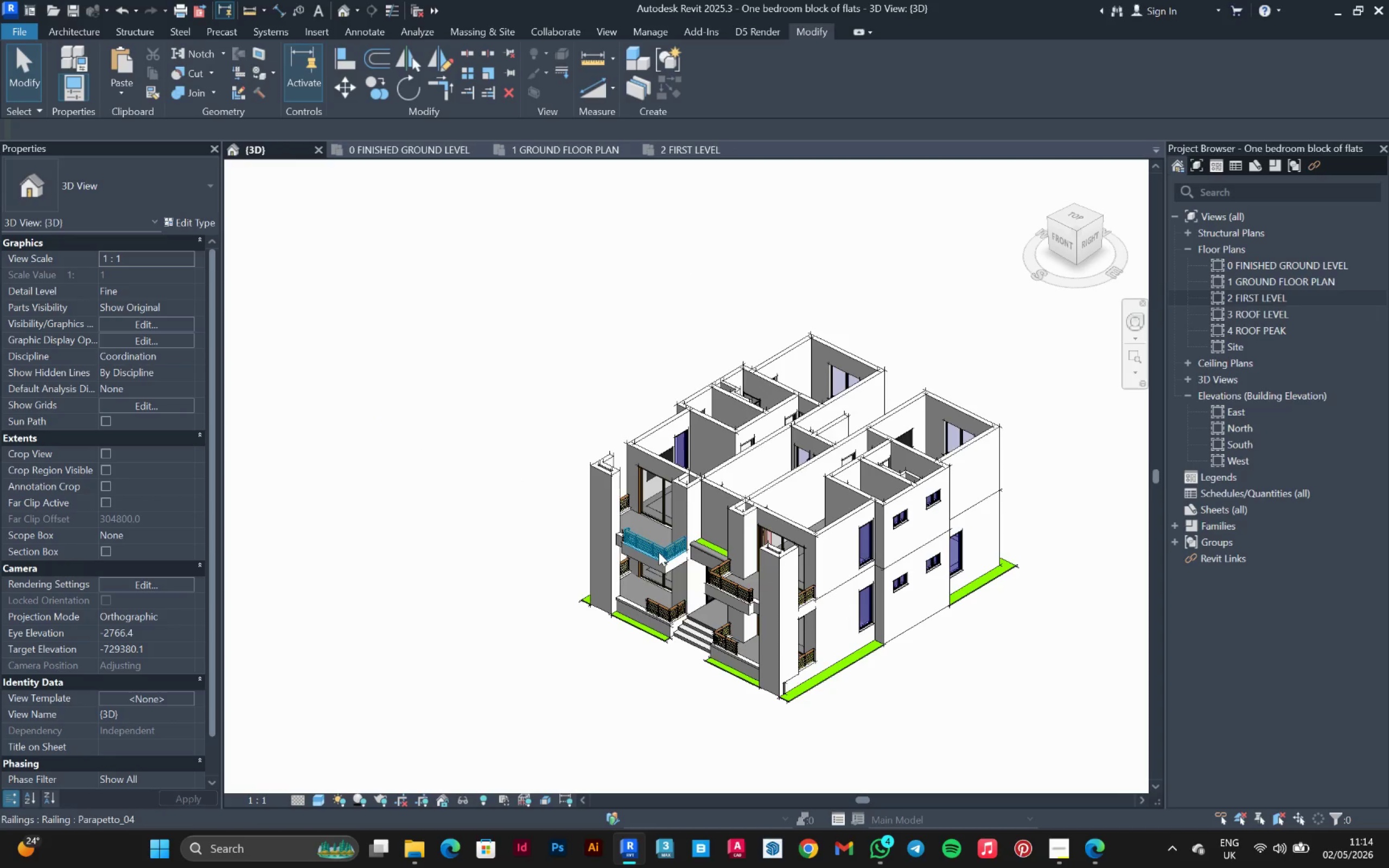 
scroll: coordinate [660, 546], scroll_direction: up, amount: 1.0
 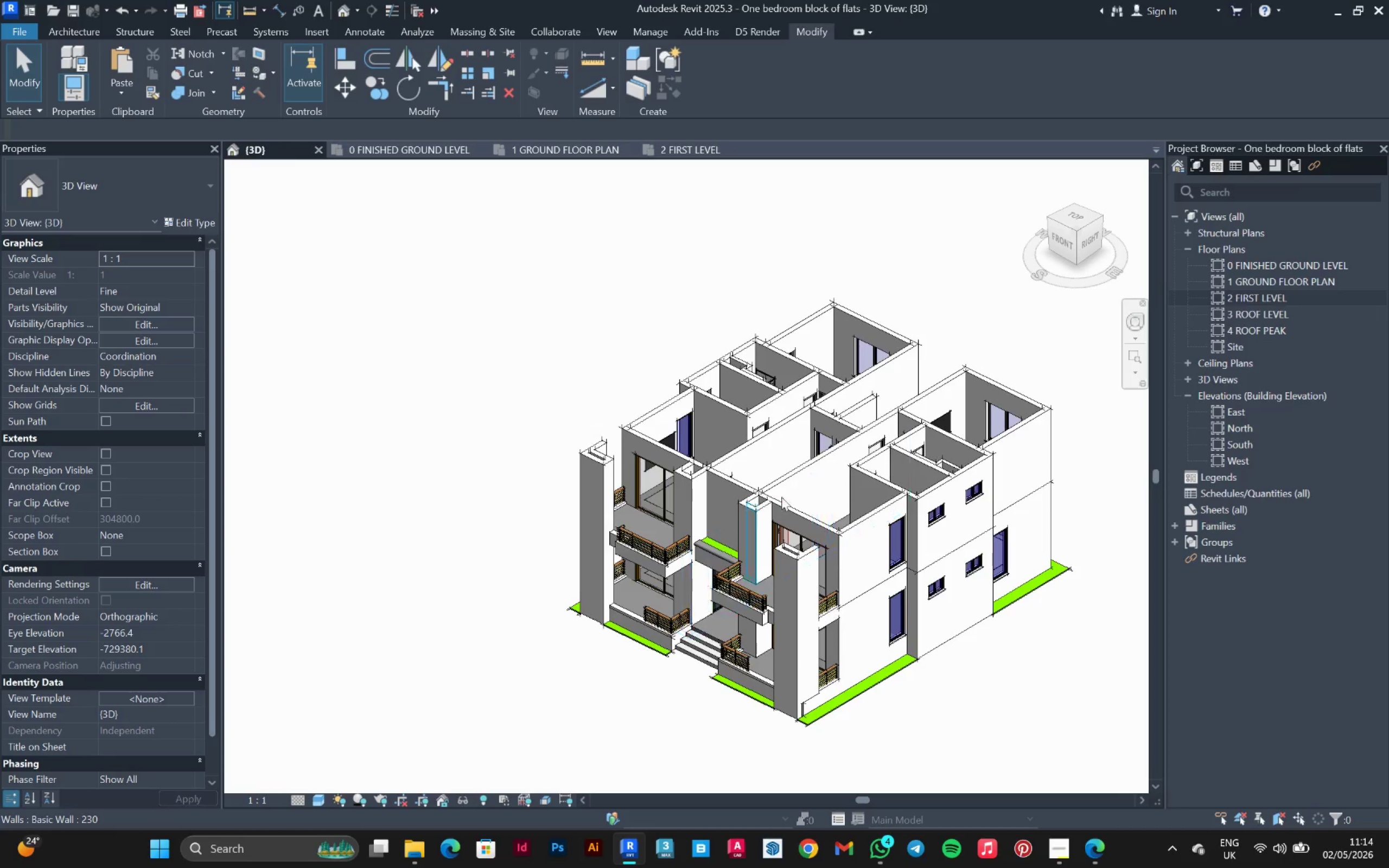 
scroll: coordinate [806, 473], scroll_direction: down, amount: 2.0
 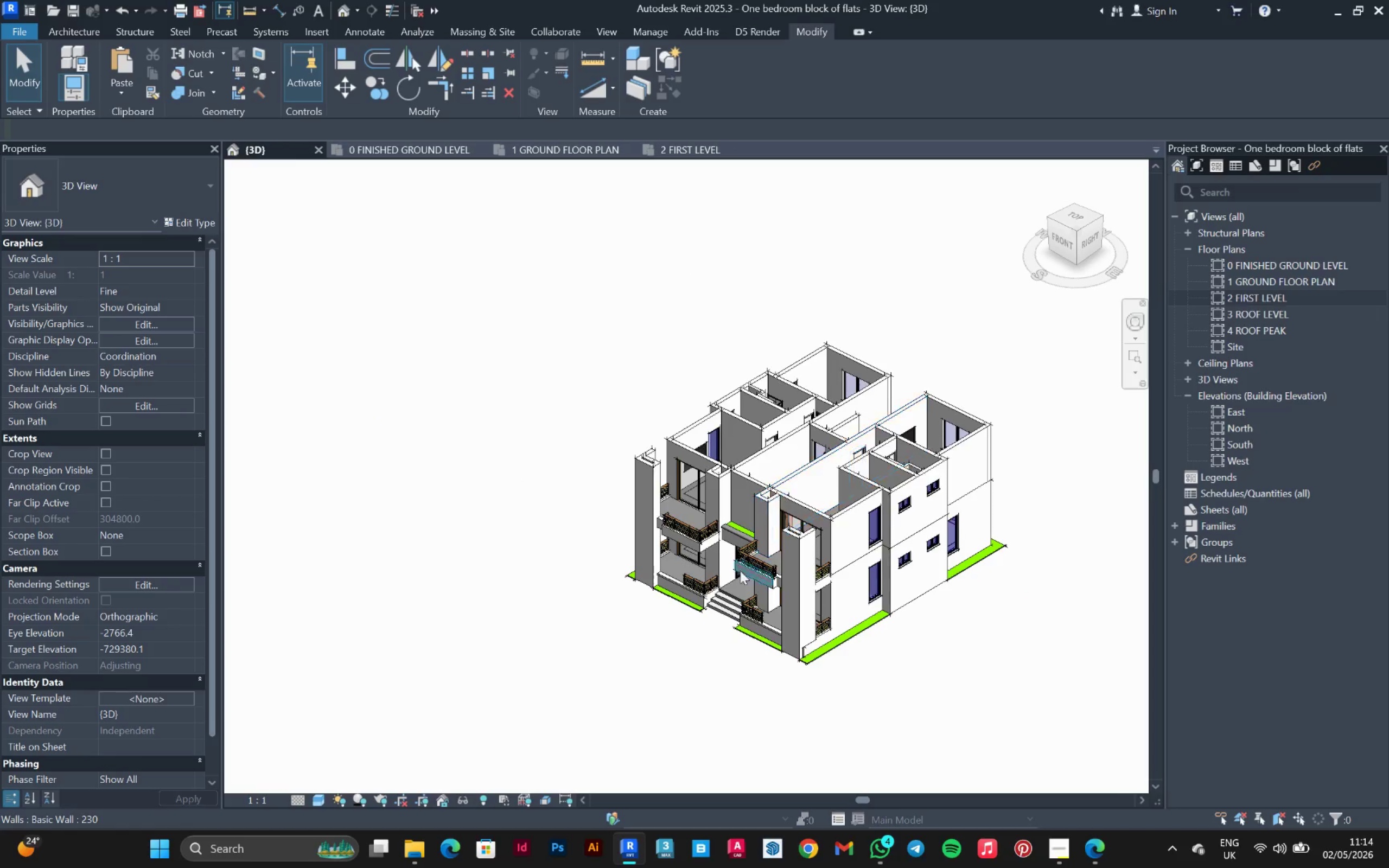 
hold_key(key=ShiftLeft, duration=1.17)
 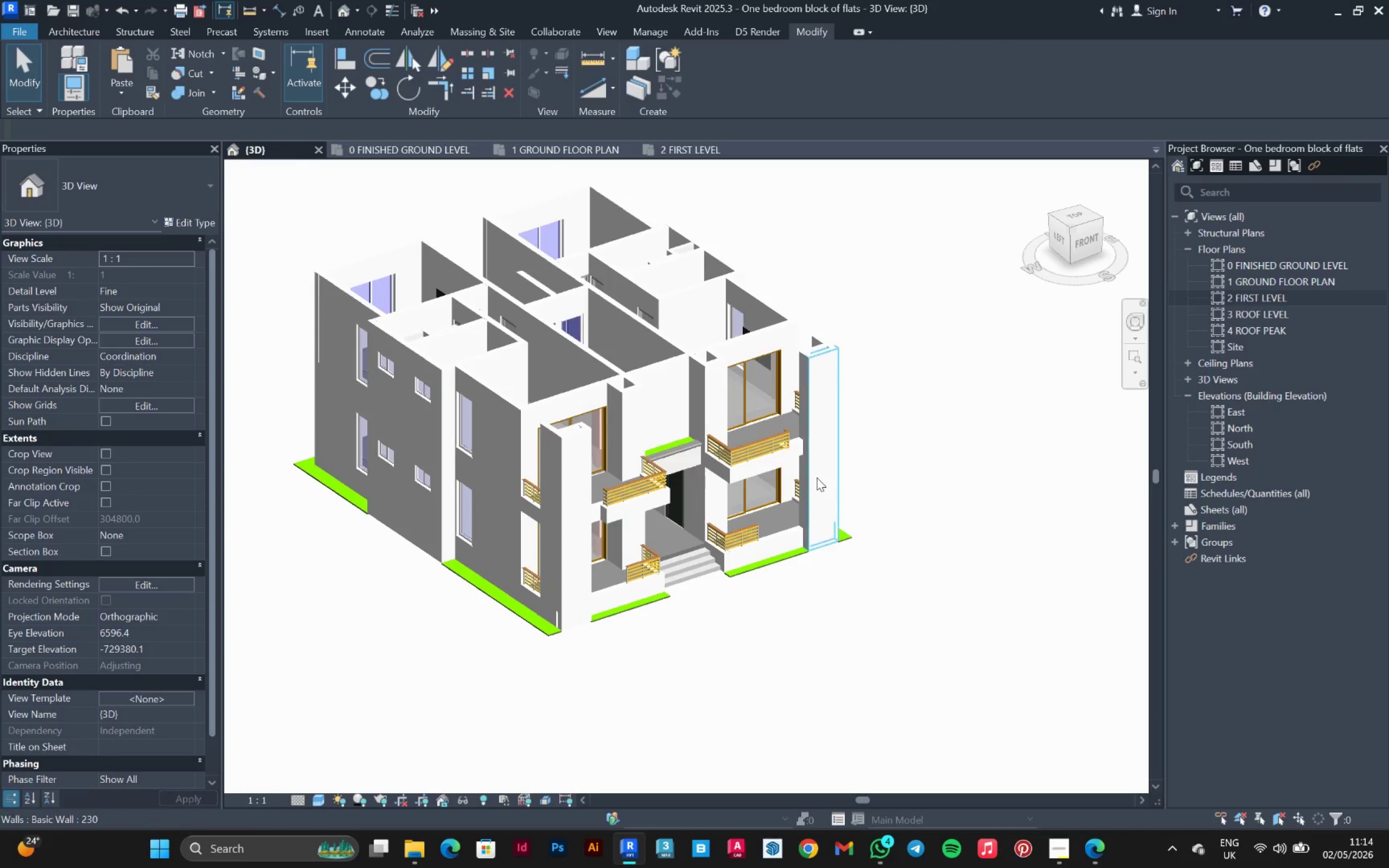 
hold_key(key=ShiftLeft, duration=2.89)
scroll: coordinate [820, 475], scroll_direction: up, amount: 4.0
 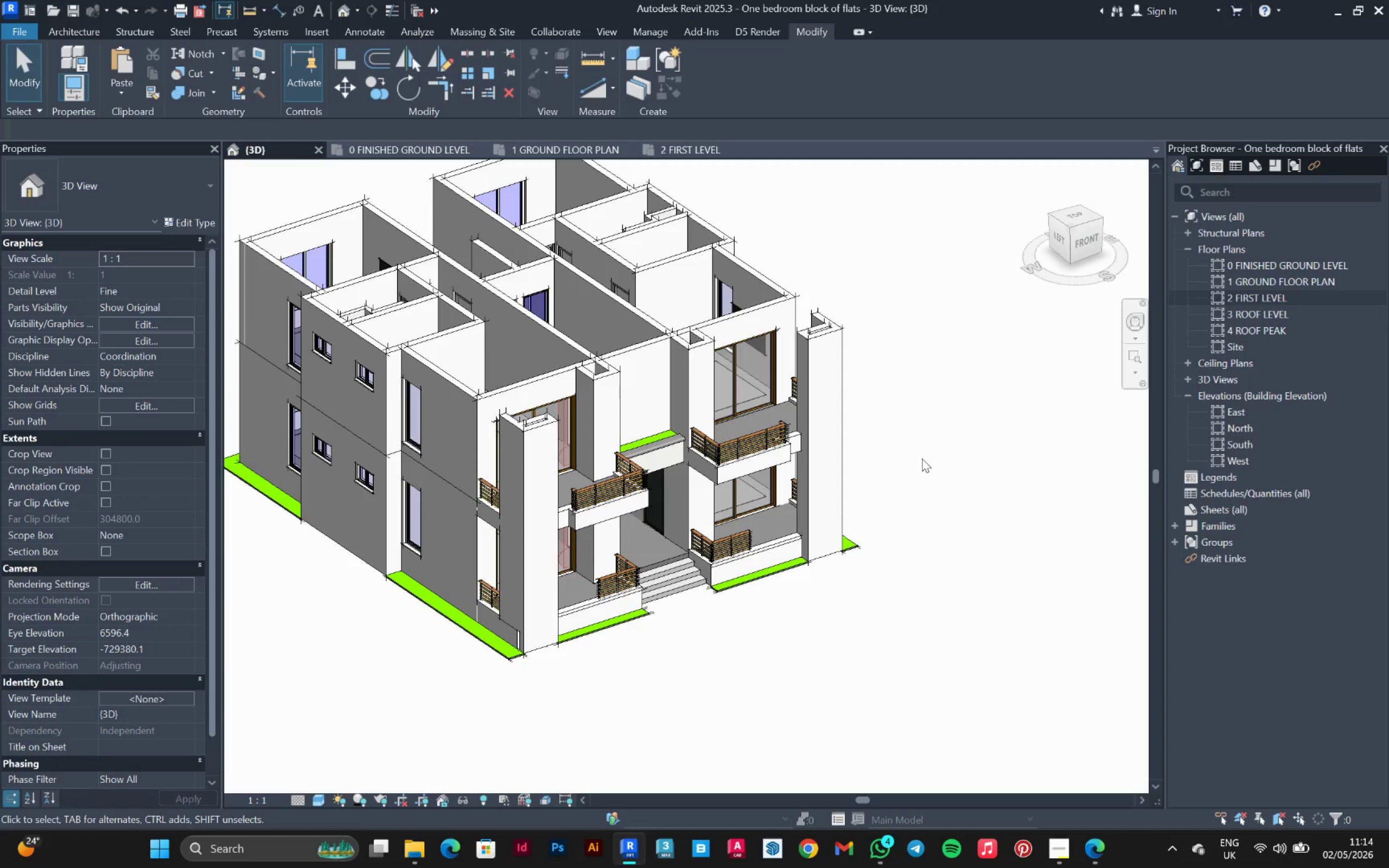 
hold_key(key=ShiftLeft, duration=1.5)
 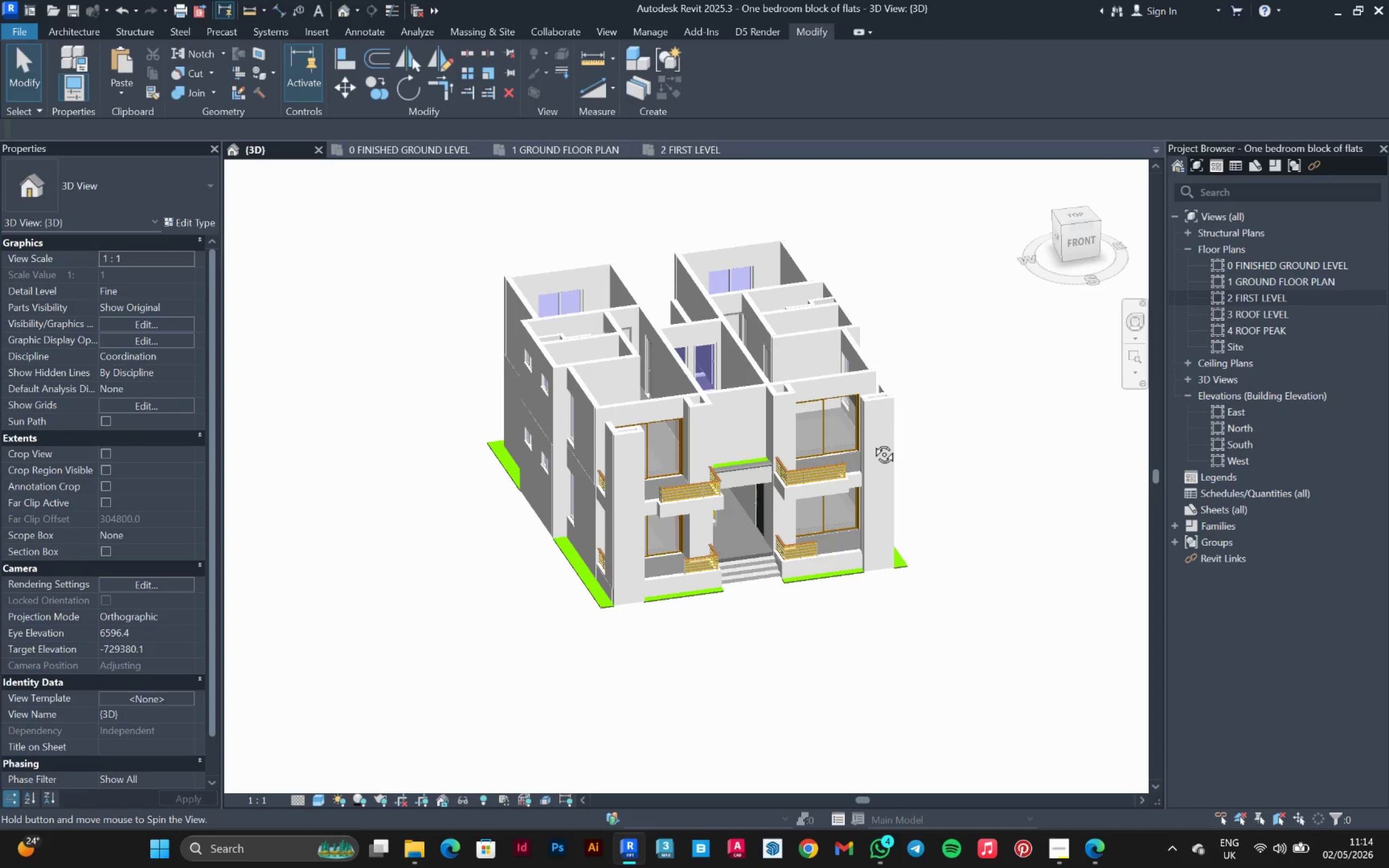 
scroll: coordinate [933, 449], scroll_direction: down, amount: 2.0
 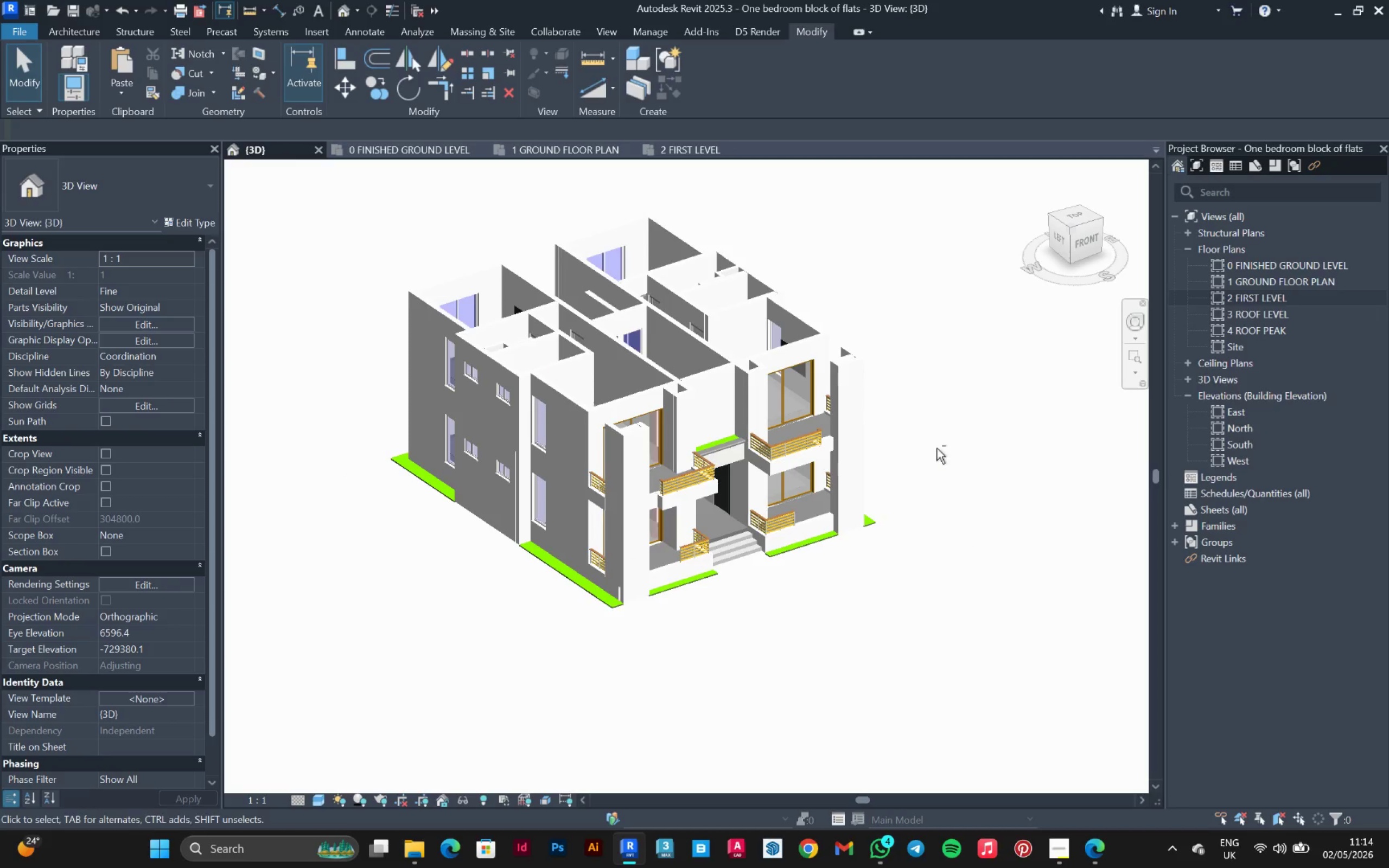 
hold_key(key=ShiftLeft, duration=1.52)
 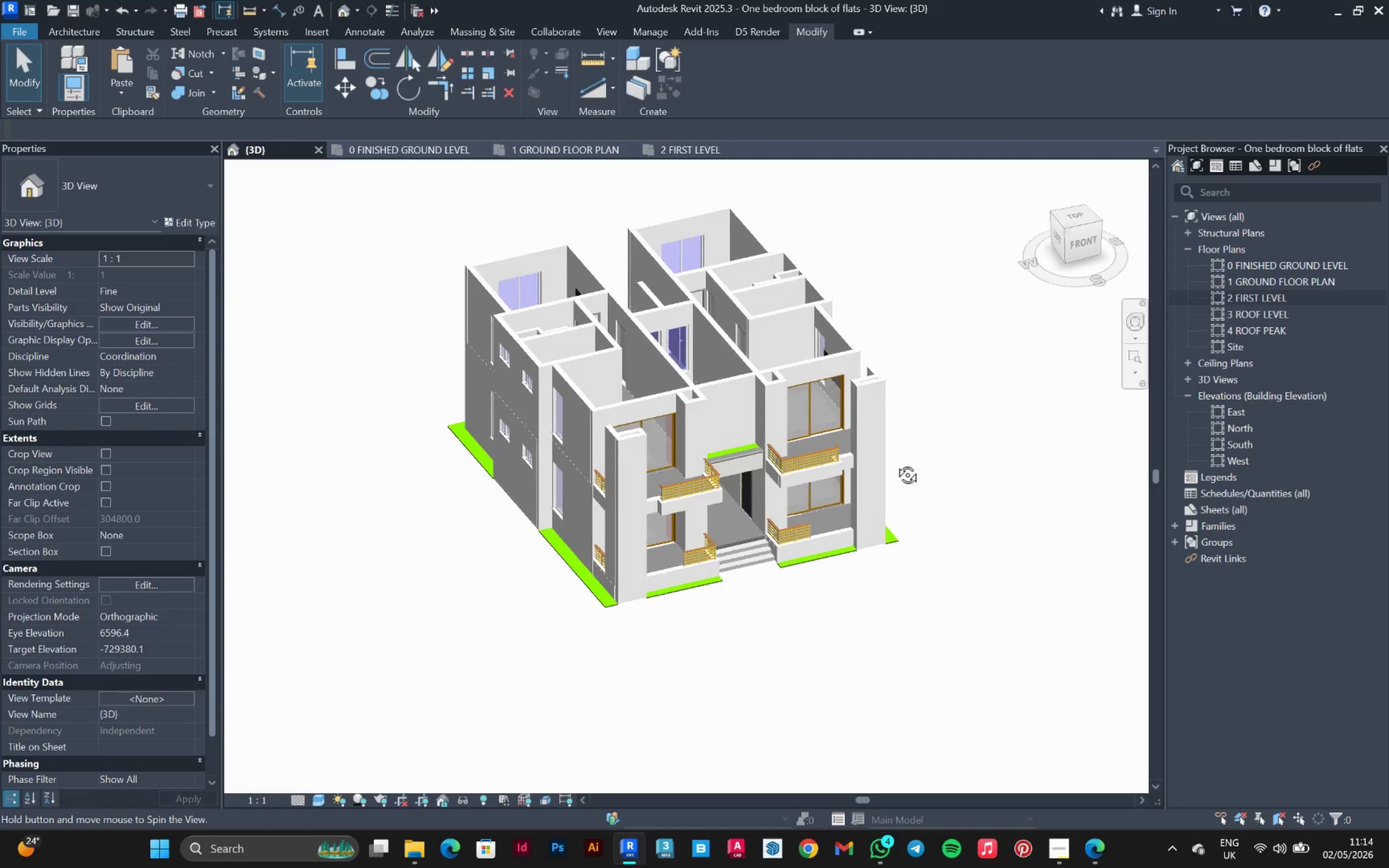 
key(Shift+ShiftLeft)
 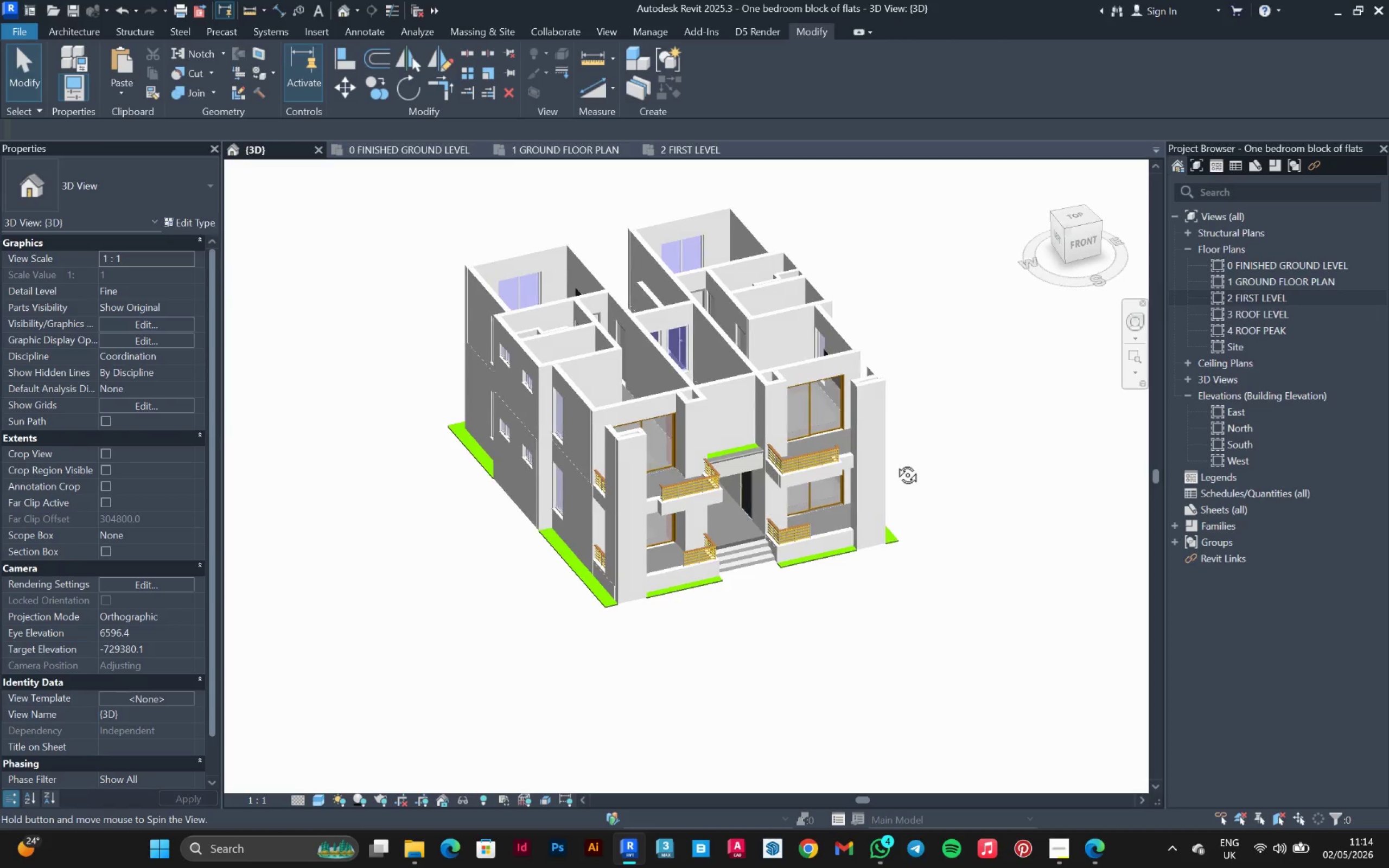 
key(Shift+ShiftLeft)
 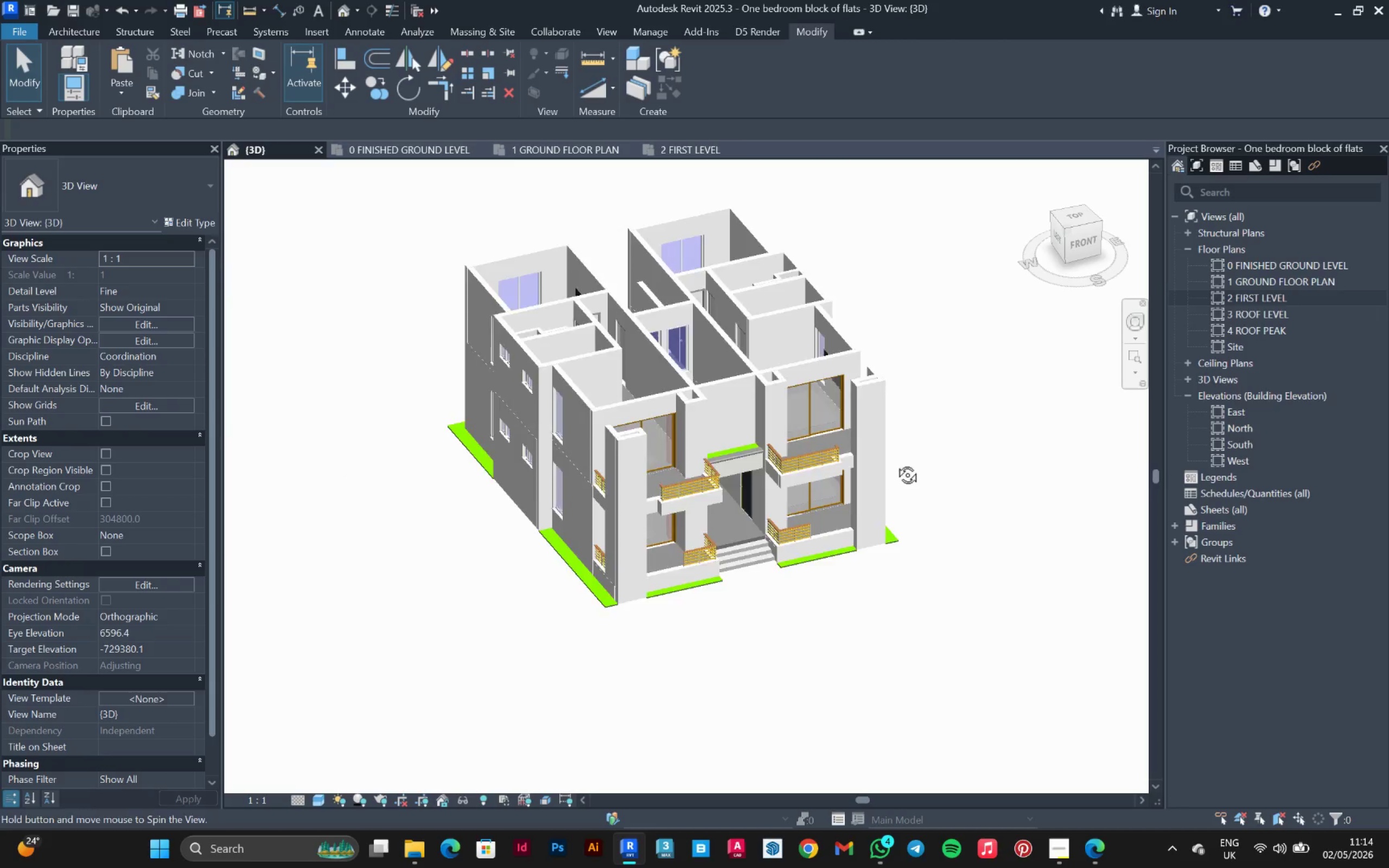 
key(Shift+ShiftLeft)
 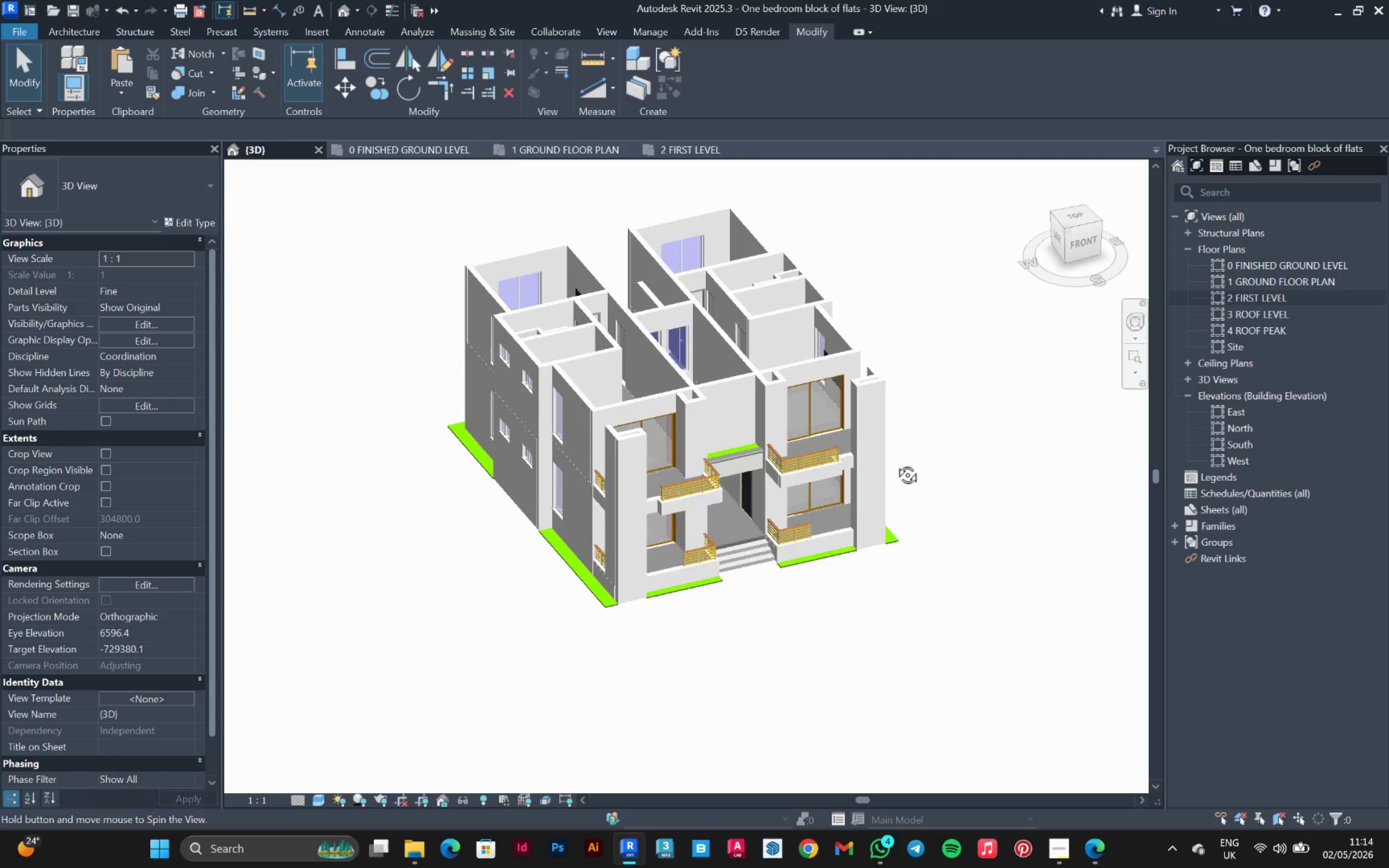 
key(Shift+ShiftLeft)
 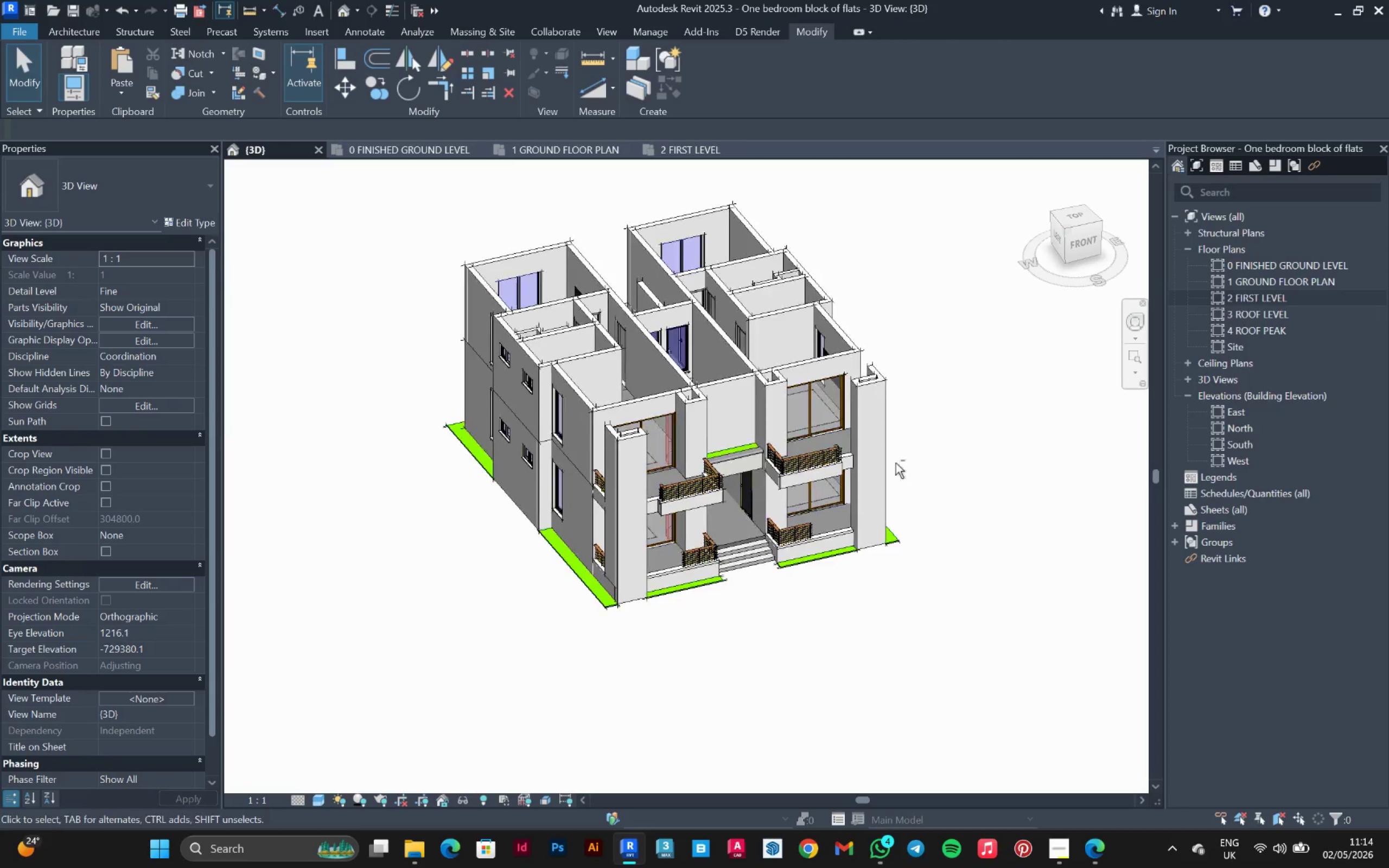 
hold_key(key=ShiftLeft, duration=2.61)
scroll: coordinate [899, 432], scroll_direction: up, amount: 2.0
 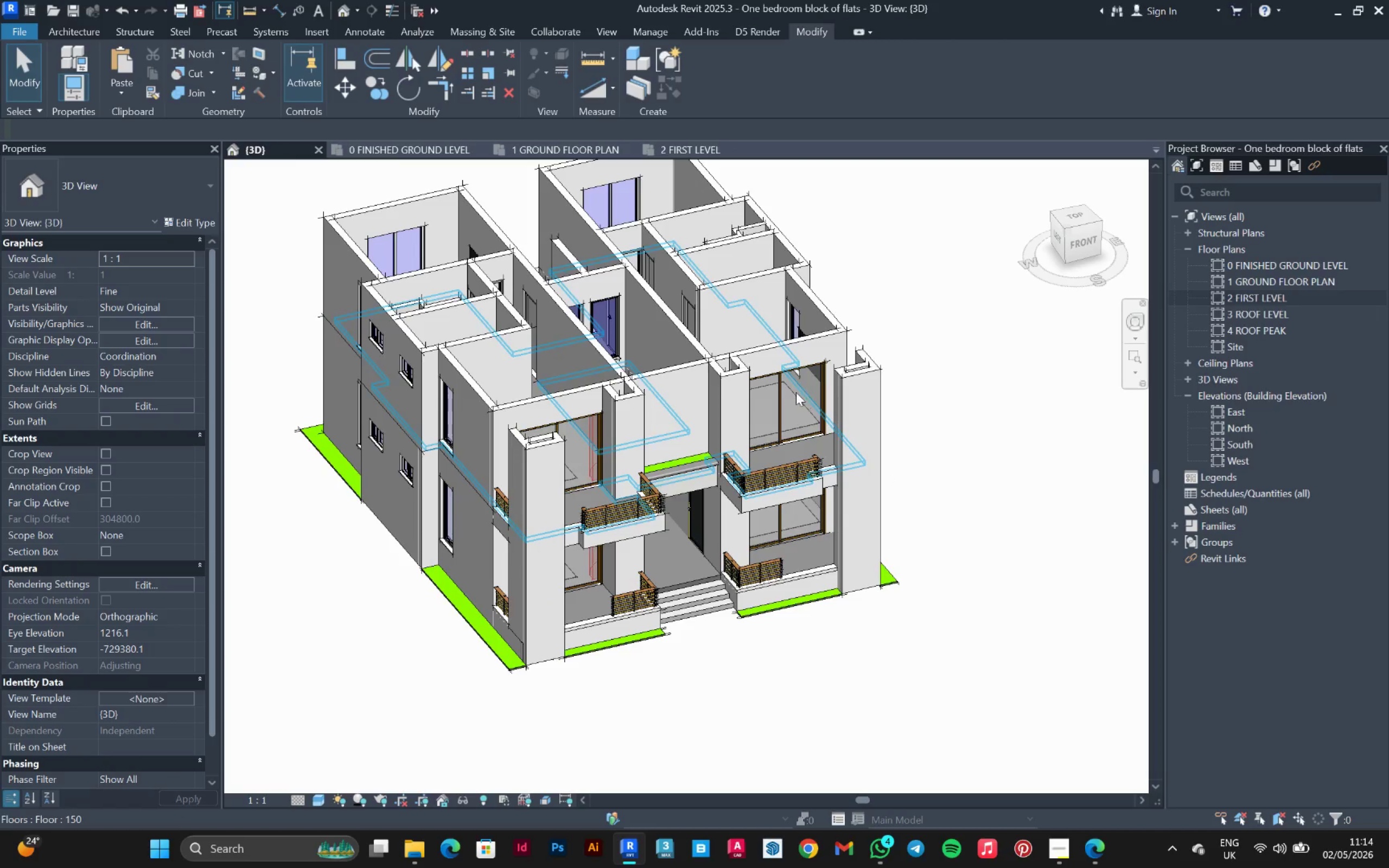 
hold_key(key=ShiftLeft, duration=0.75)
 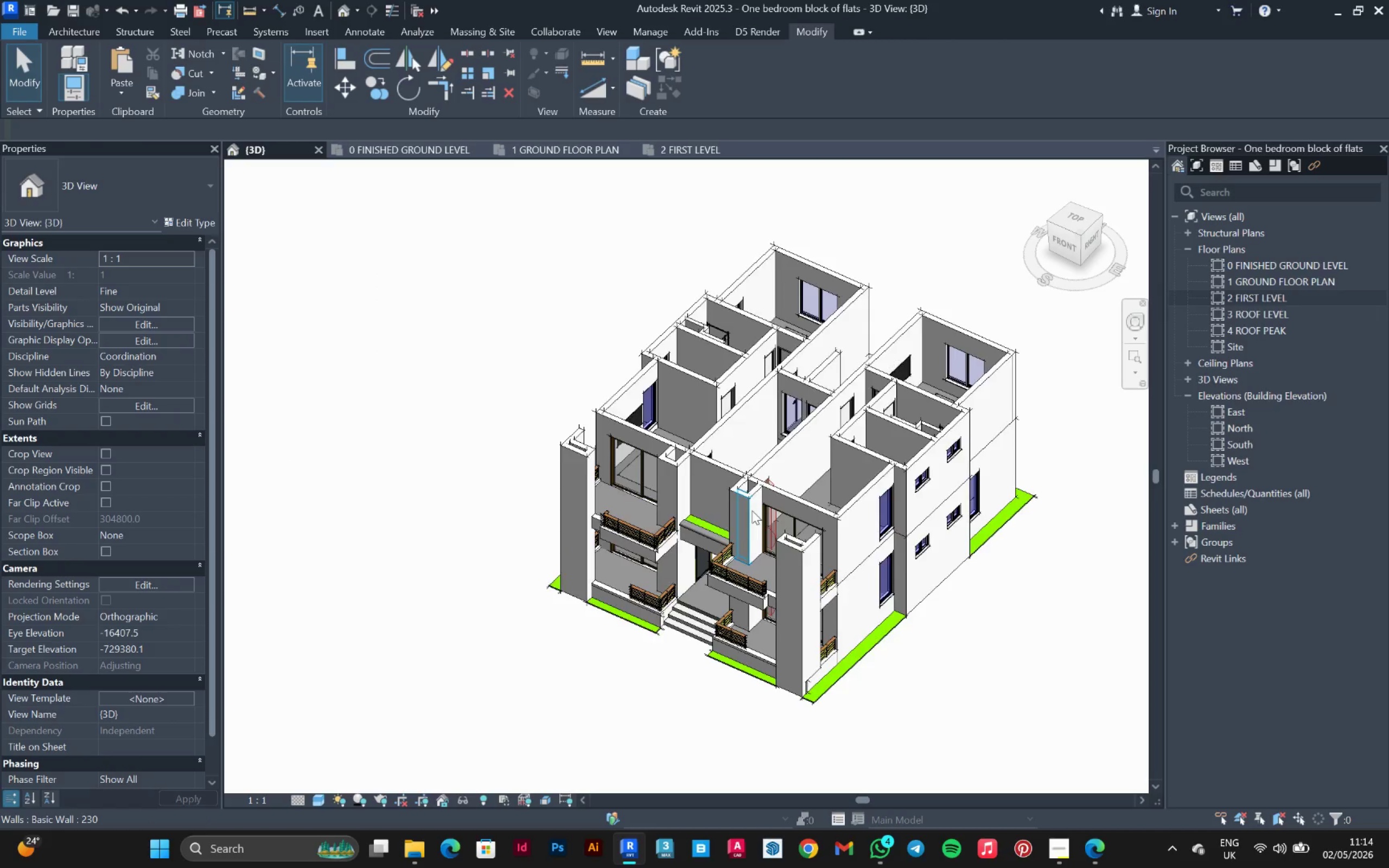 
scroll: coordinate [752, 510], scroll_direction: down, amount: 3.0